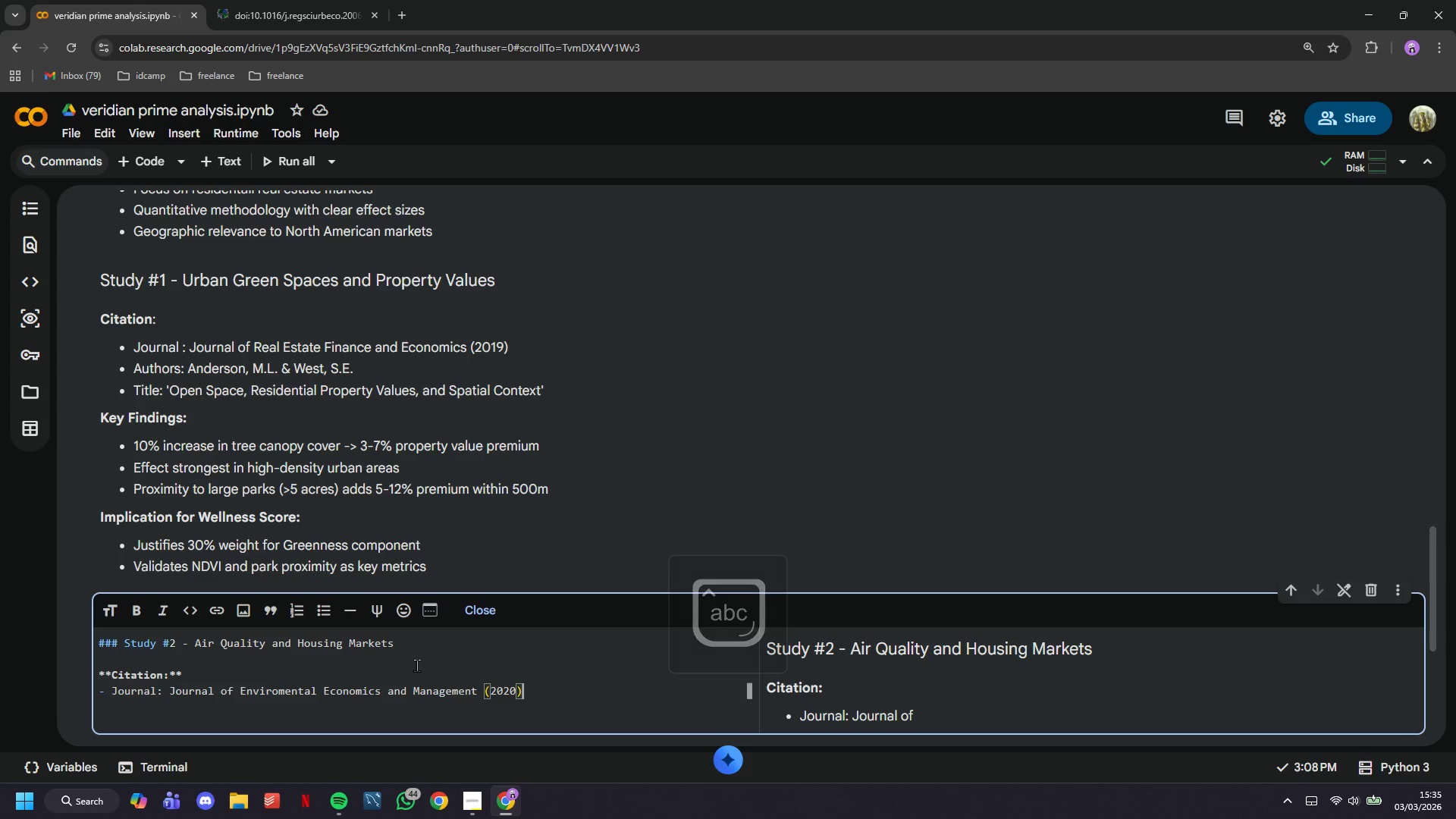 
key(Enter)
 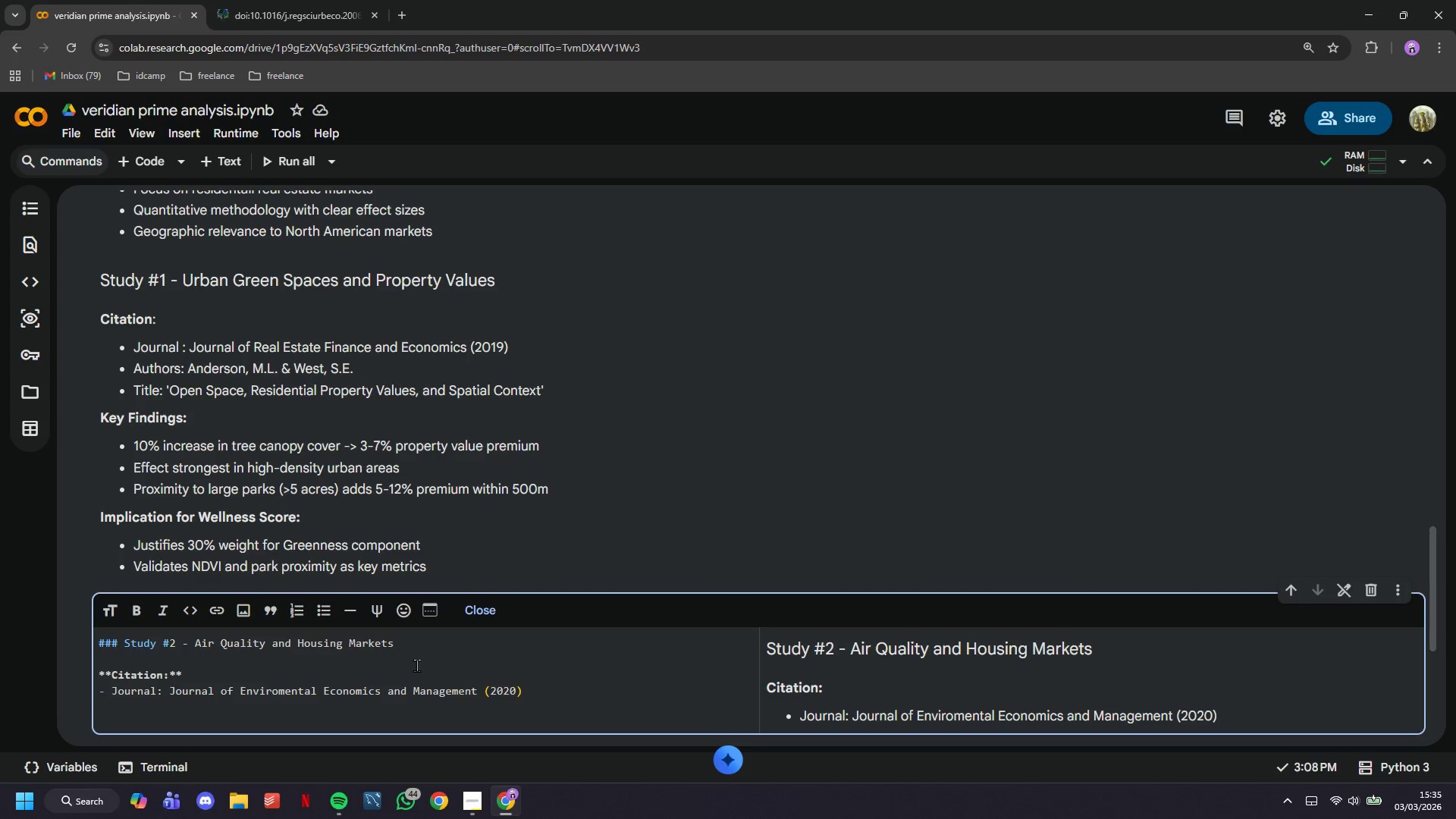 
type(- Authors: Chay, K.Y. & Greenstone )
key(Backspace)
type(, M.)
 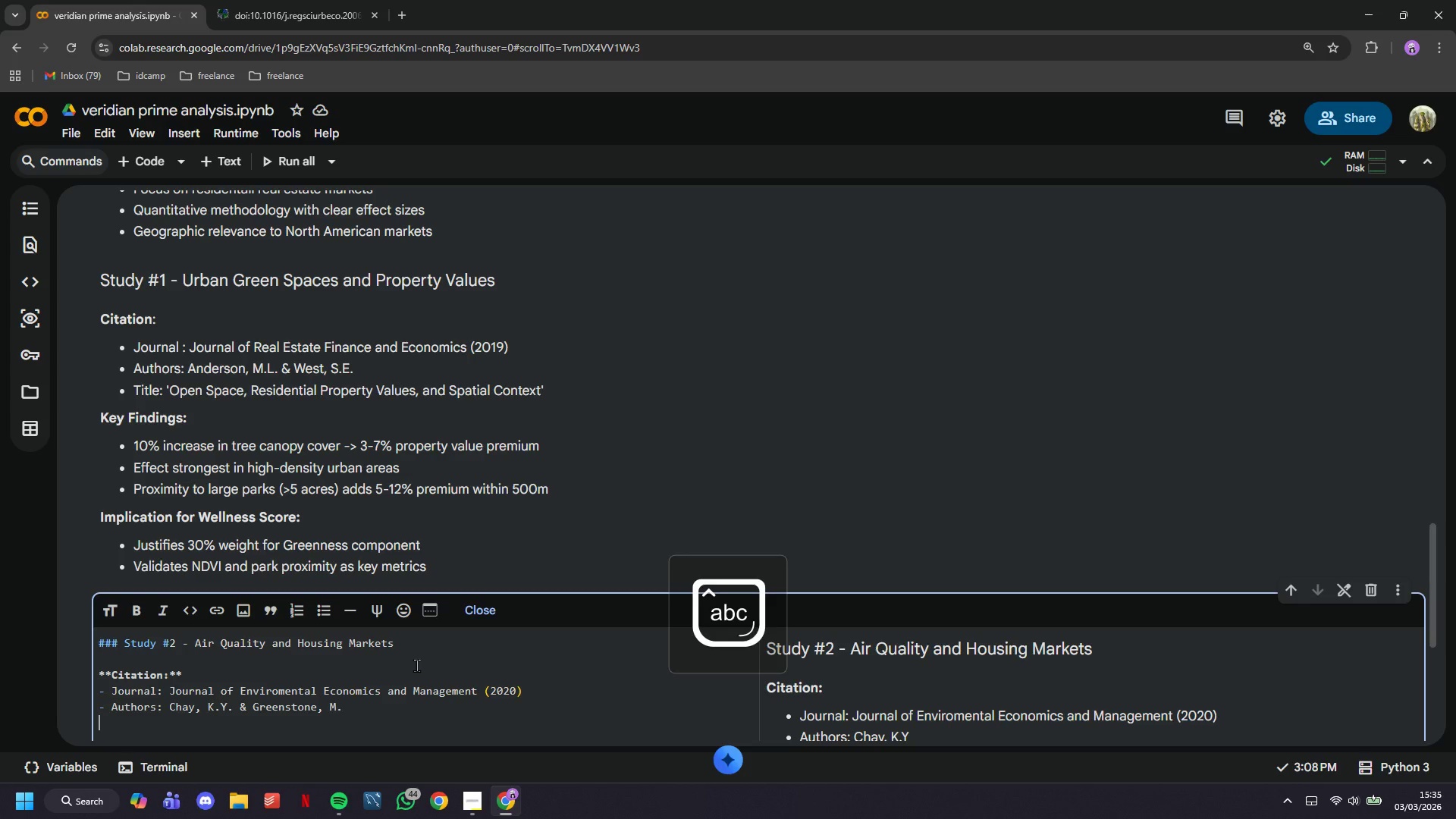 
 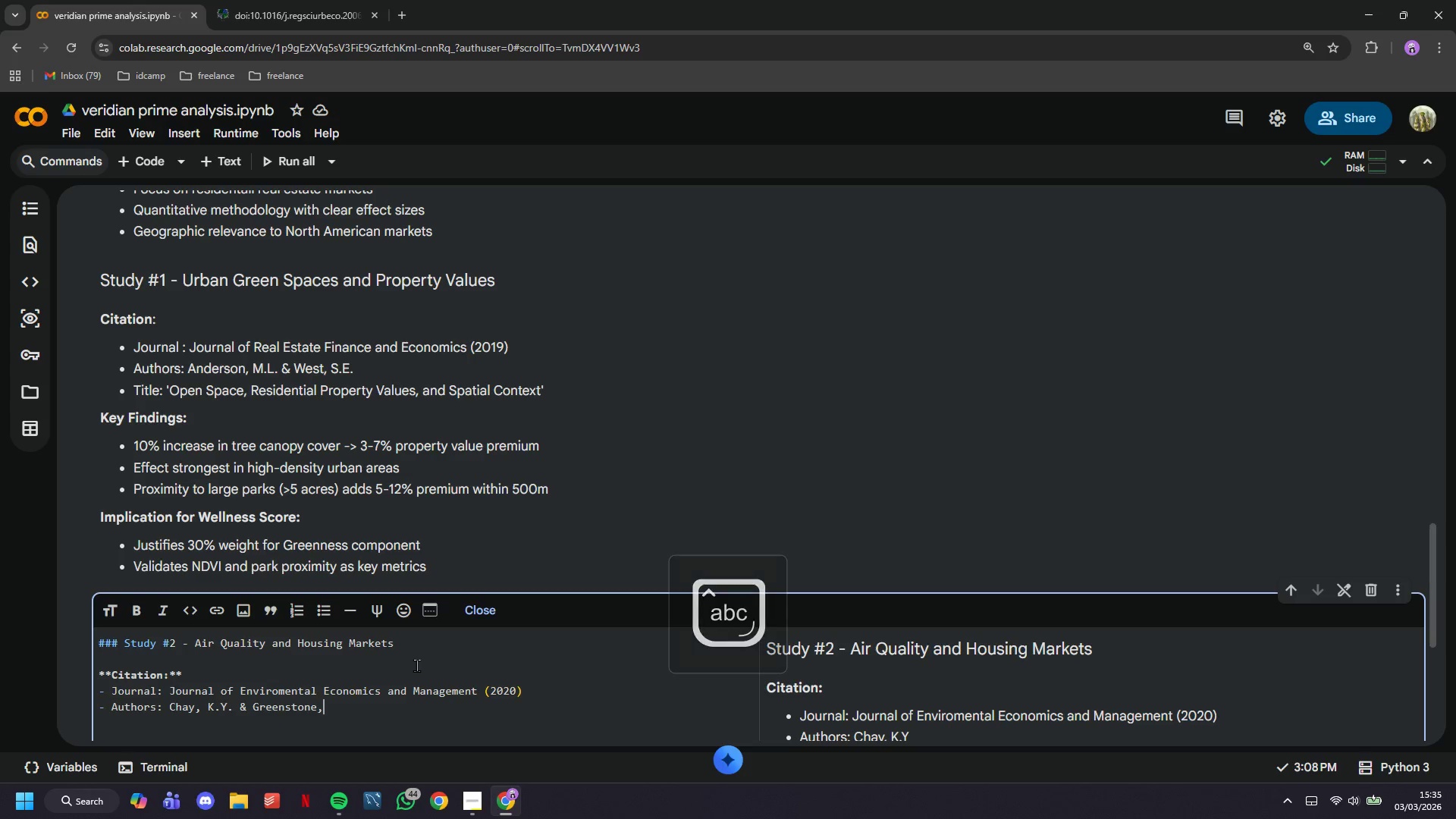 
key(Enter)
 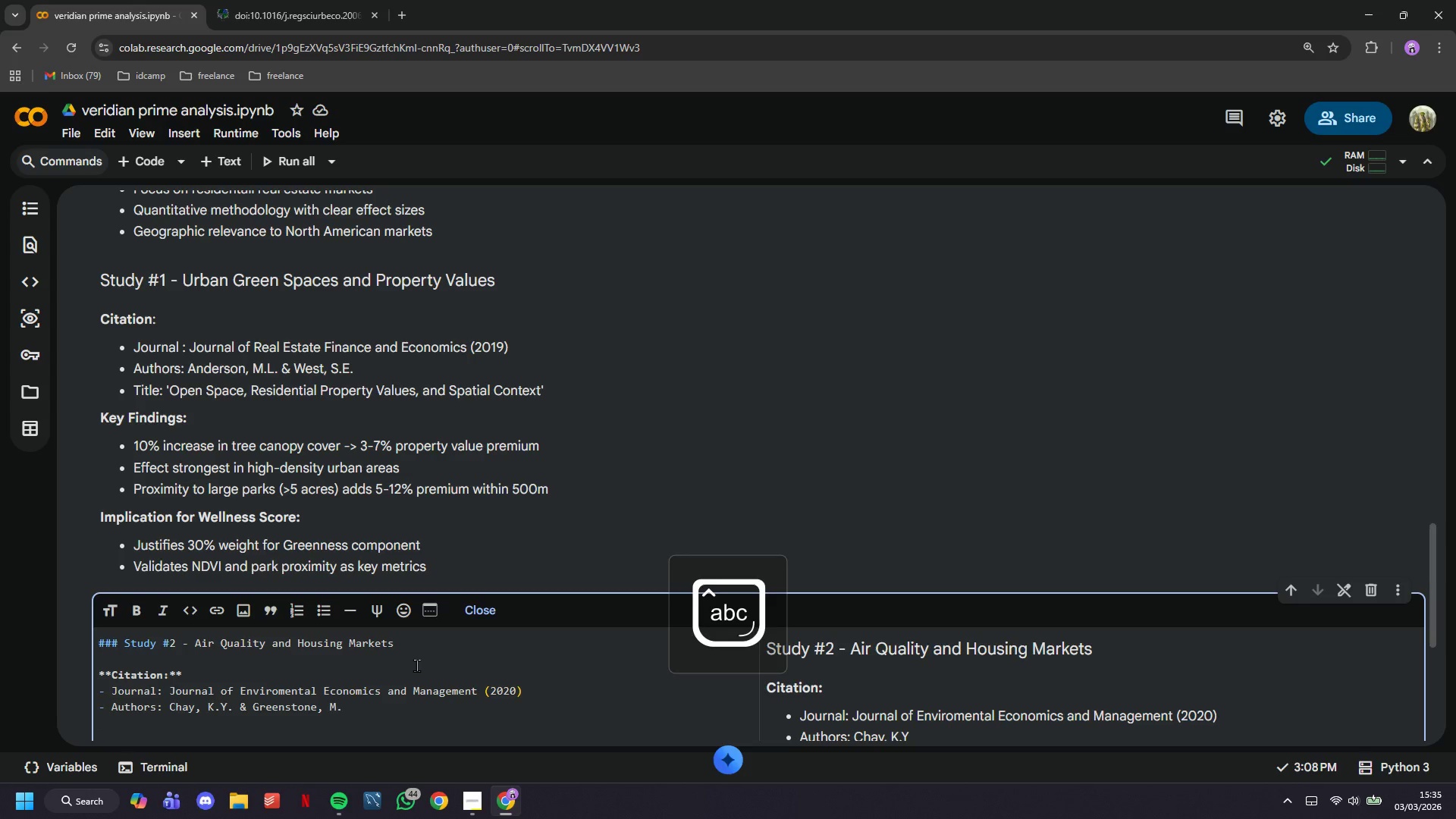 
type(- Title: )
 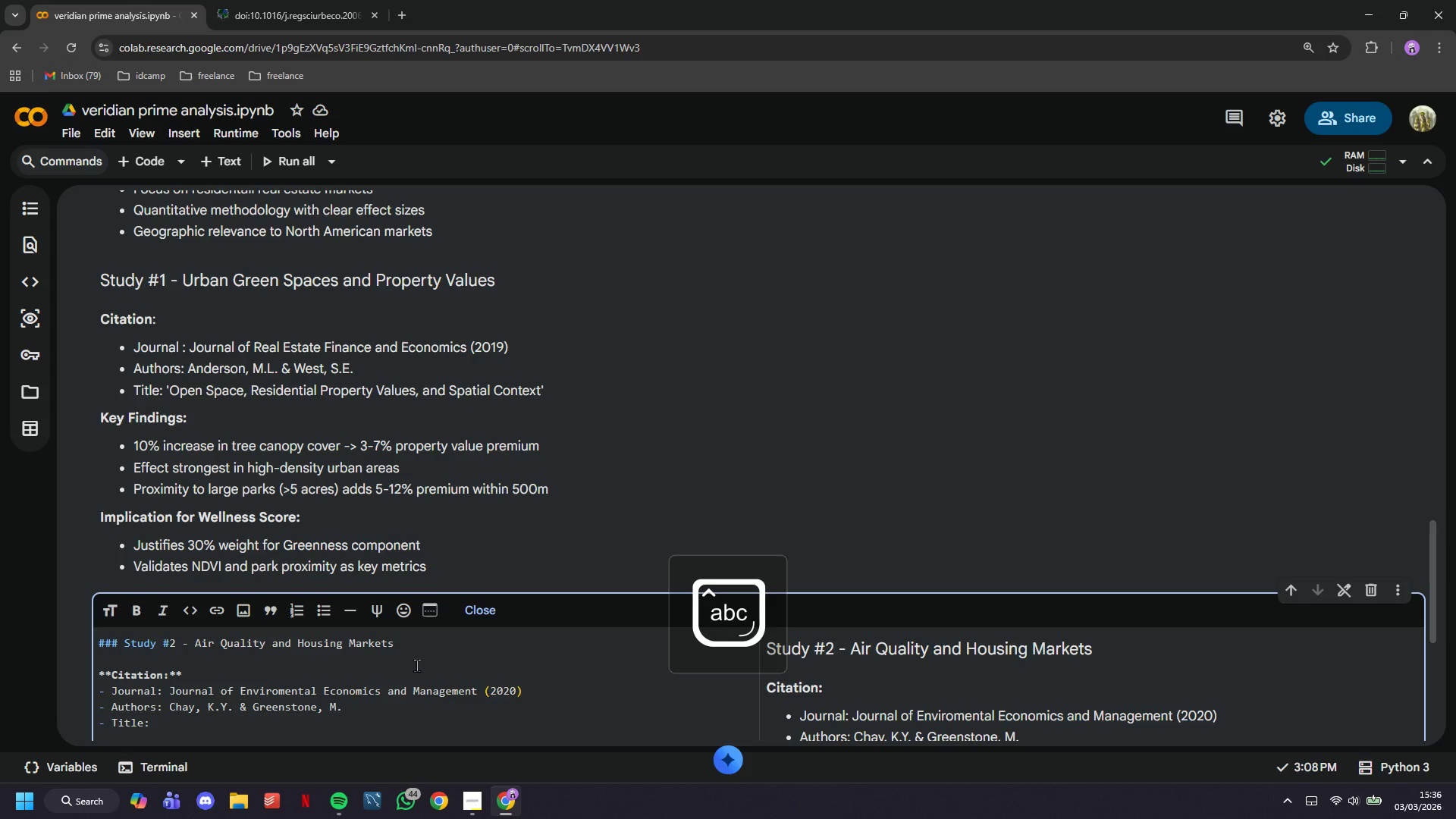 
wait(8.75)
 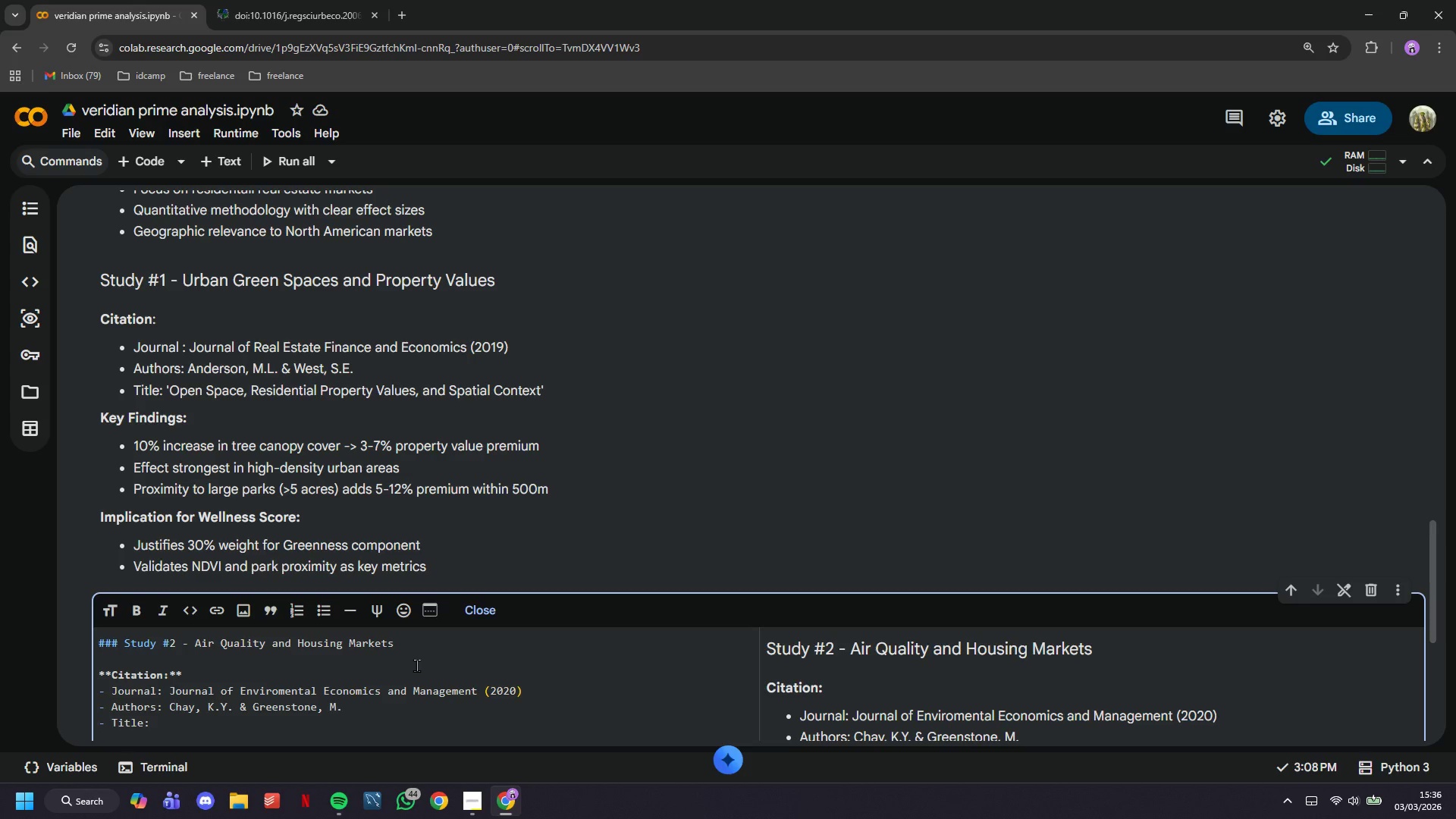 
scroll: coordinate [389, 537], scroll_direction: down, amount: 2.0
 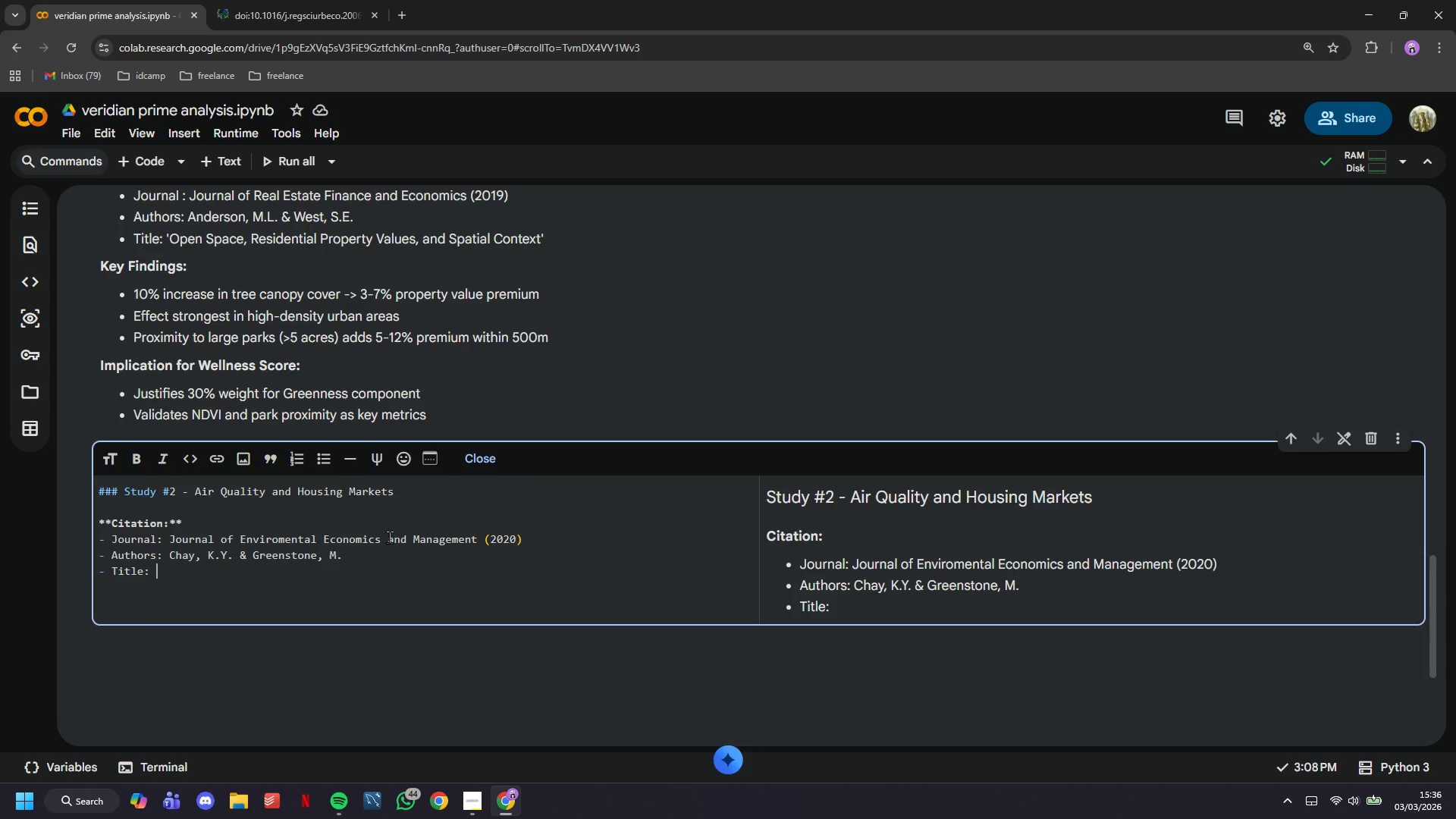 
type(The Impact pf)
 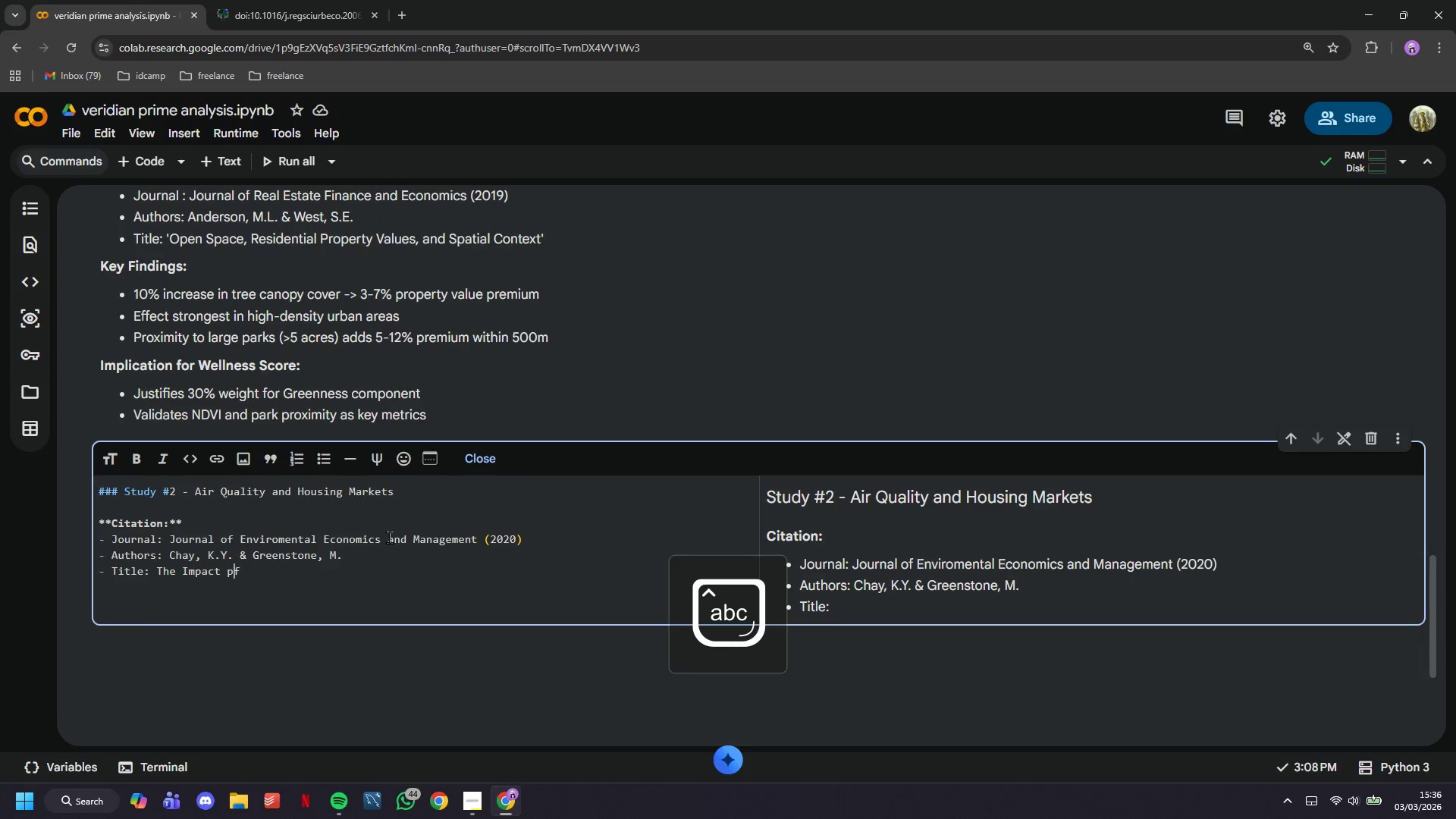 
hold_key(key=ArrowLeft, duration=0.77)
 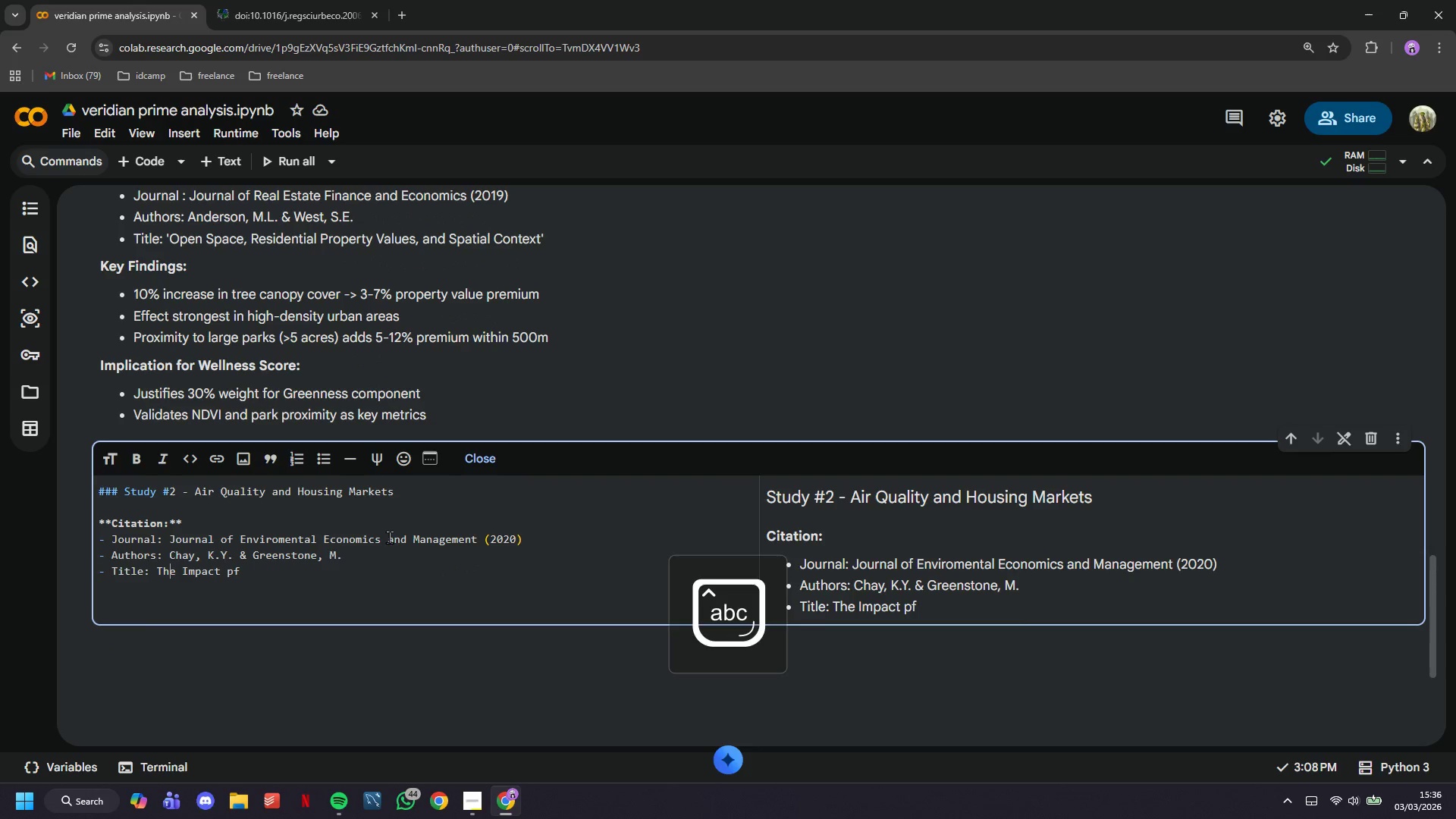 
key(ArrowLeft)
 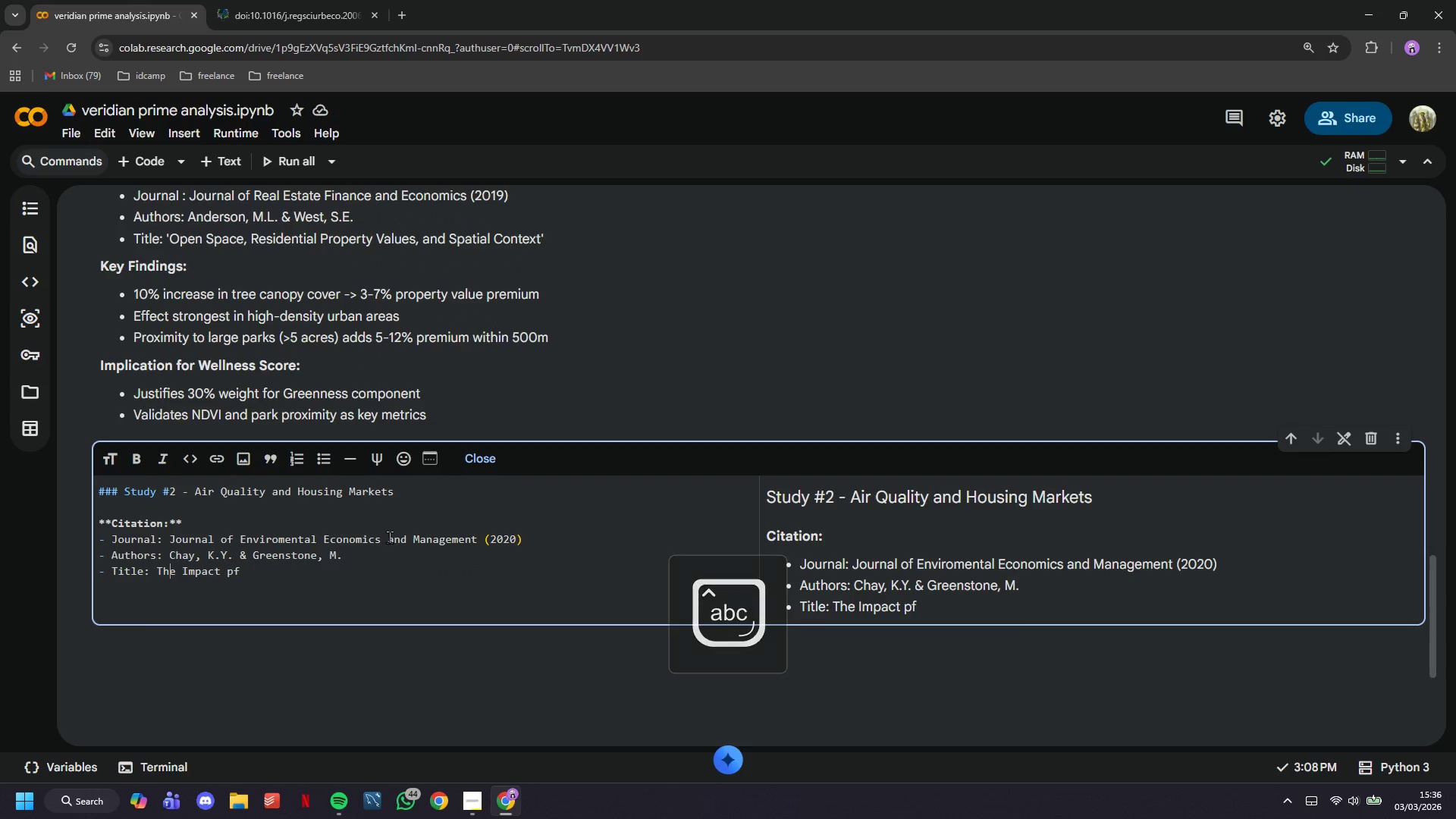 
key(ArrowLeft)
 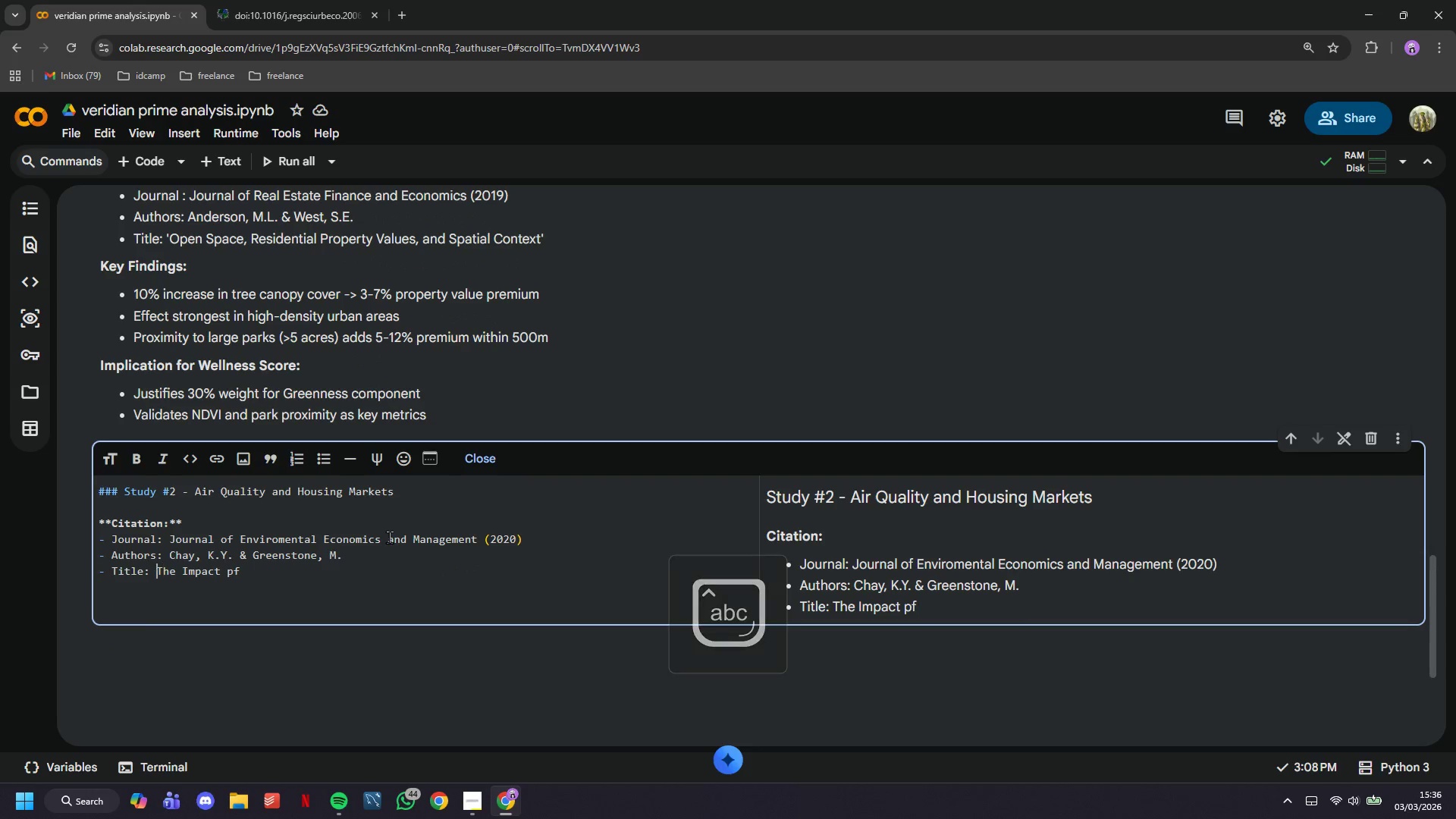 
key(ArrowLeft)
 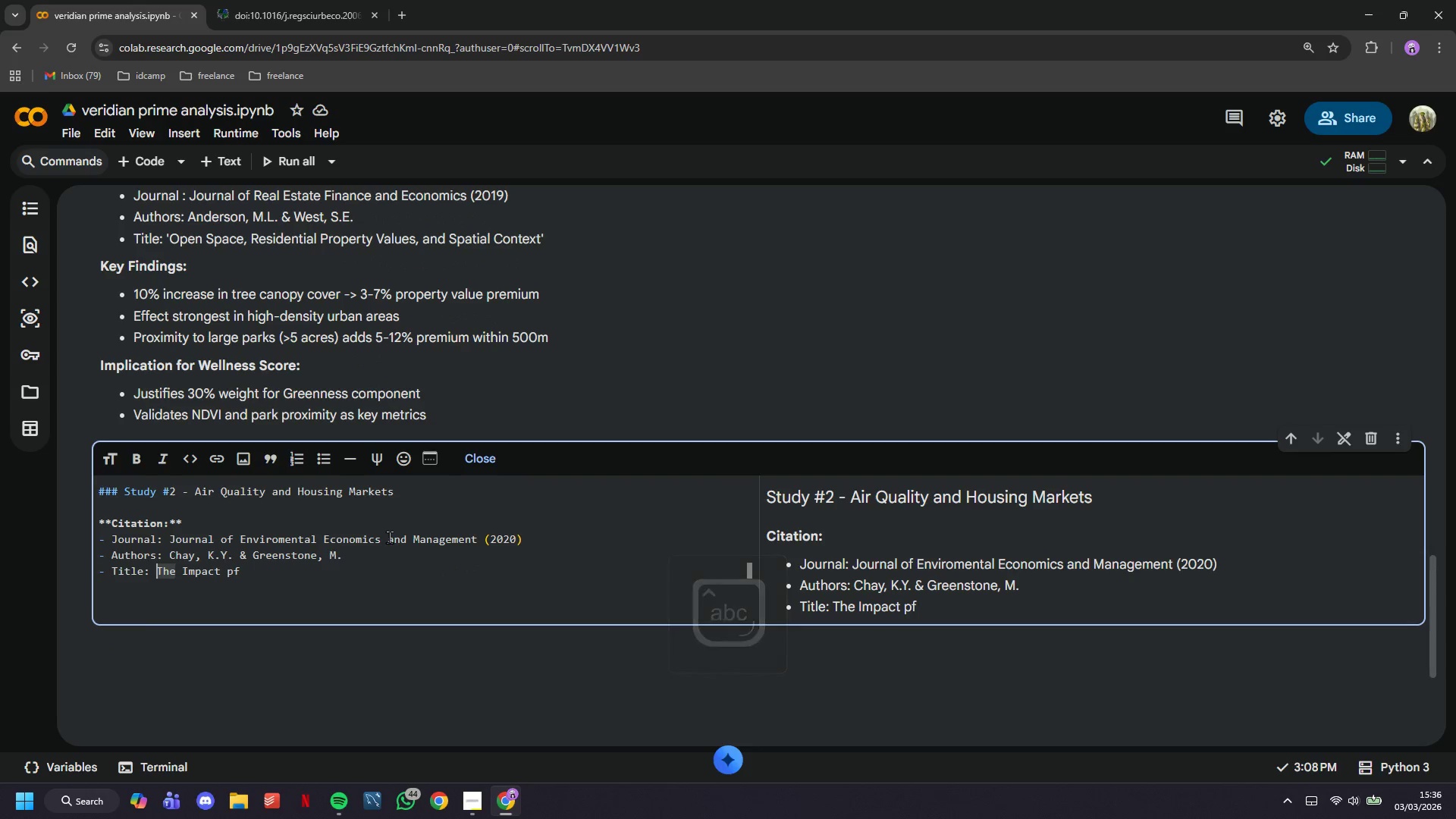 
key(Quote)
 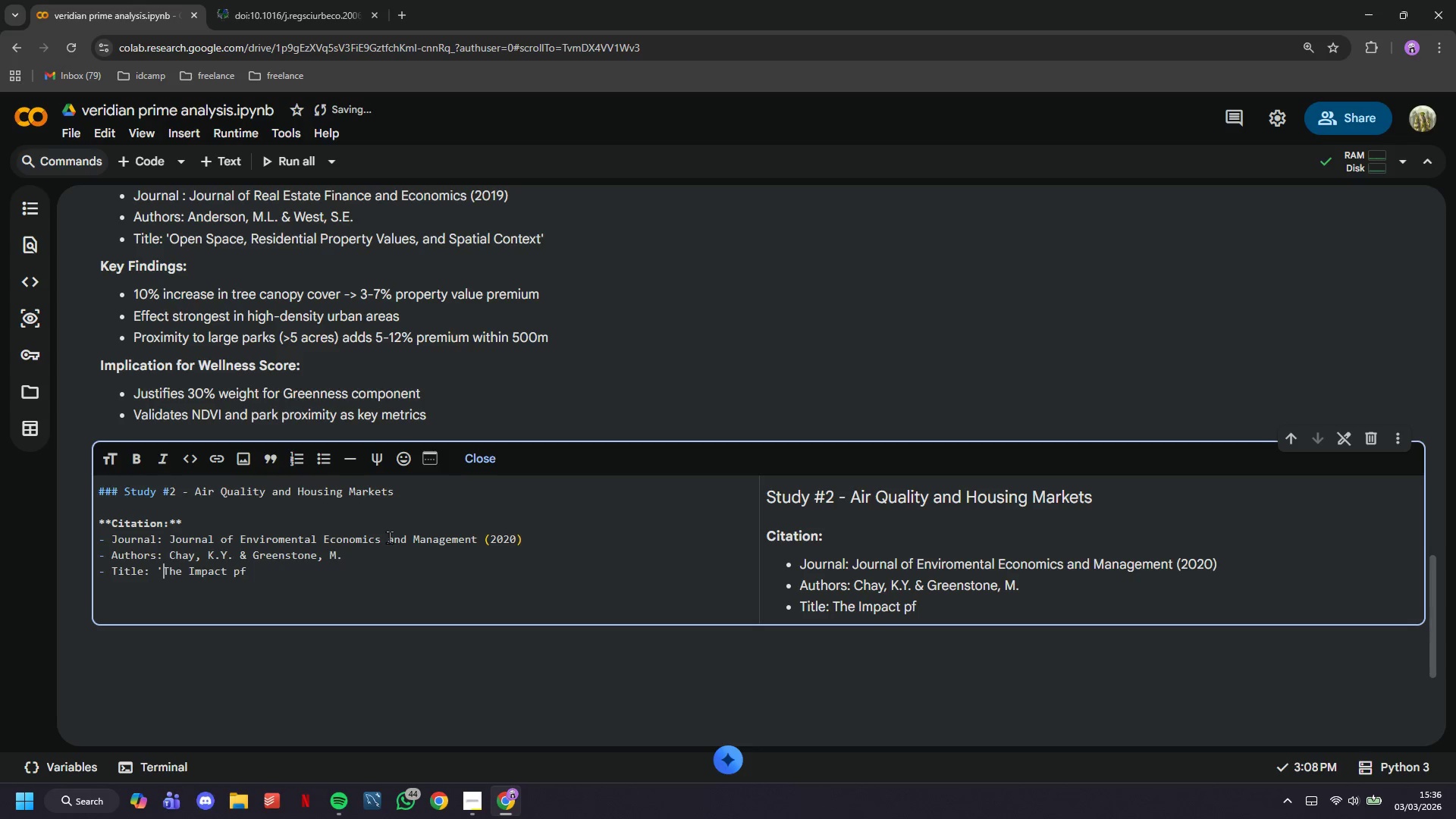 
key(ArrowDown)
 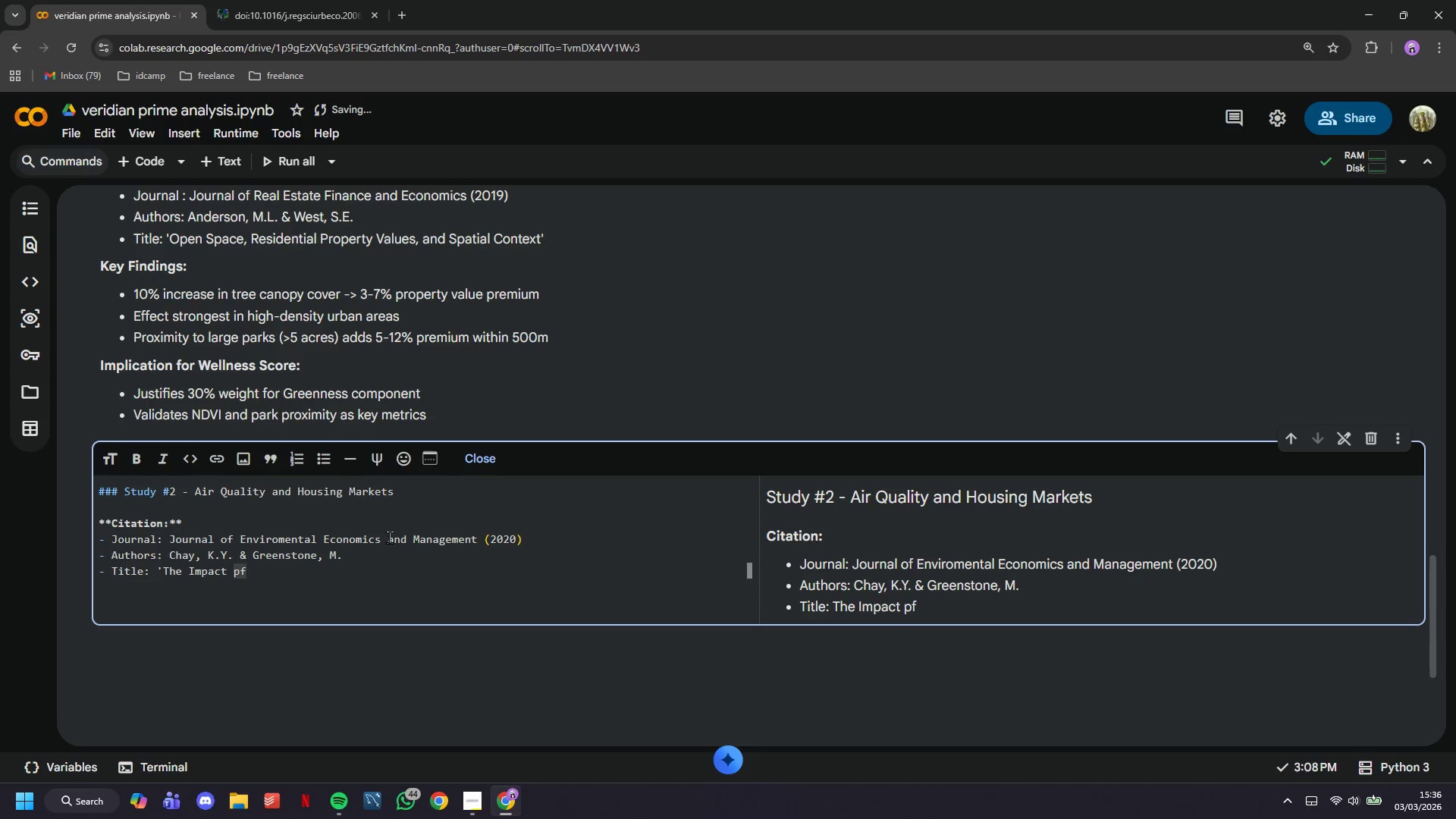 
key(Quote)
 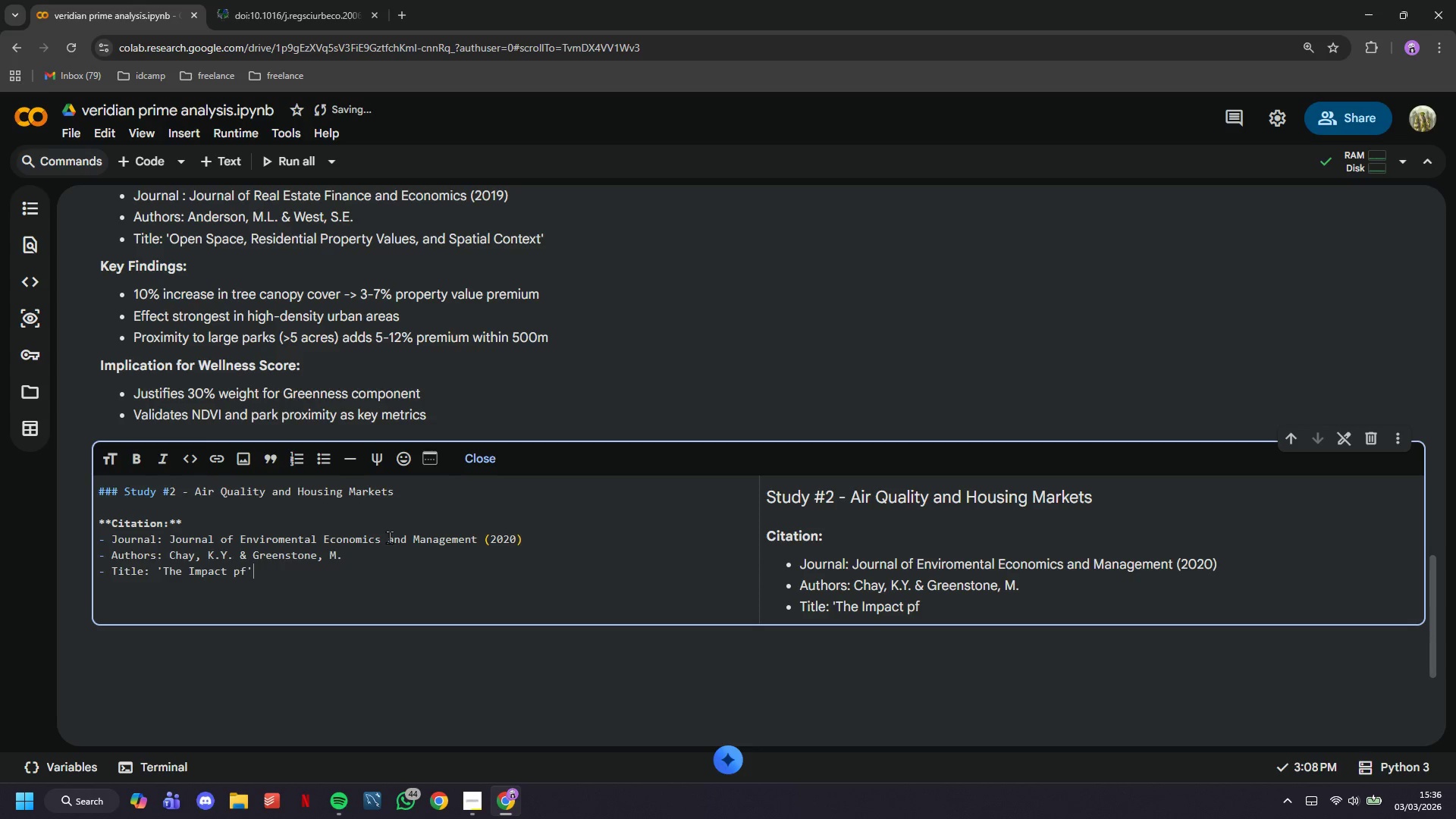 
key(ArrowLeft)
 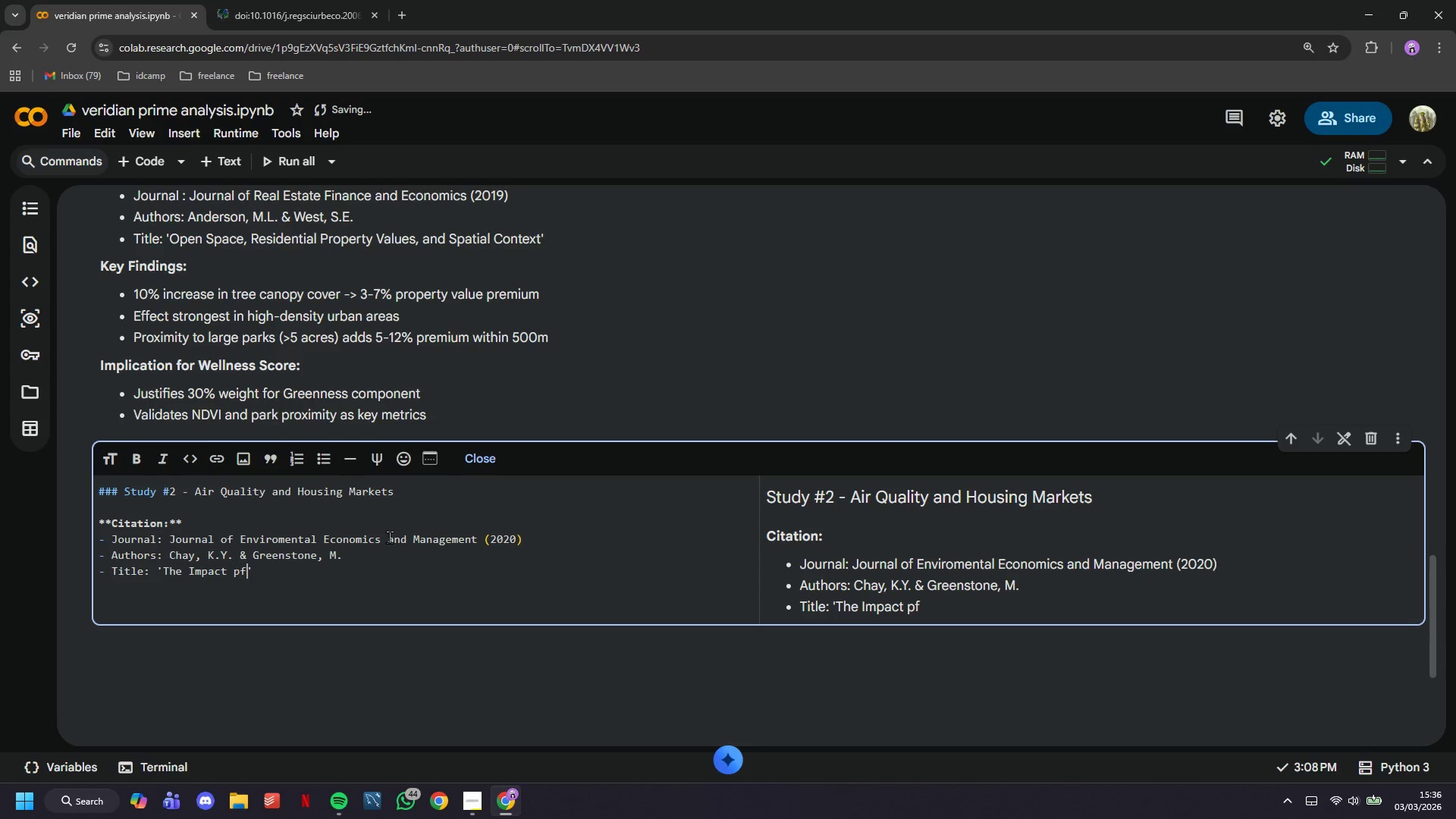 
key(ArrowLeft)
 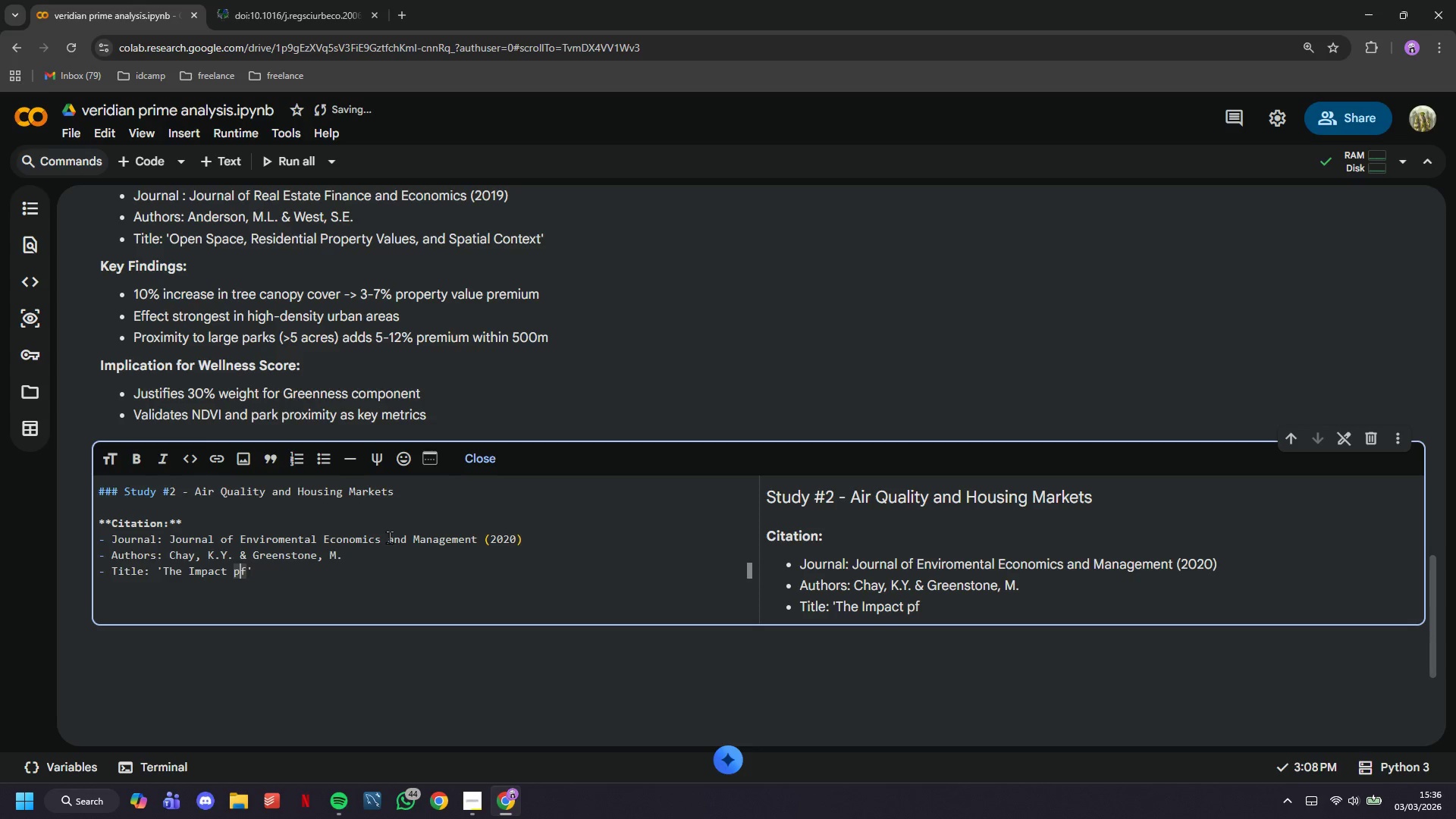 
key(Backspace)
 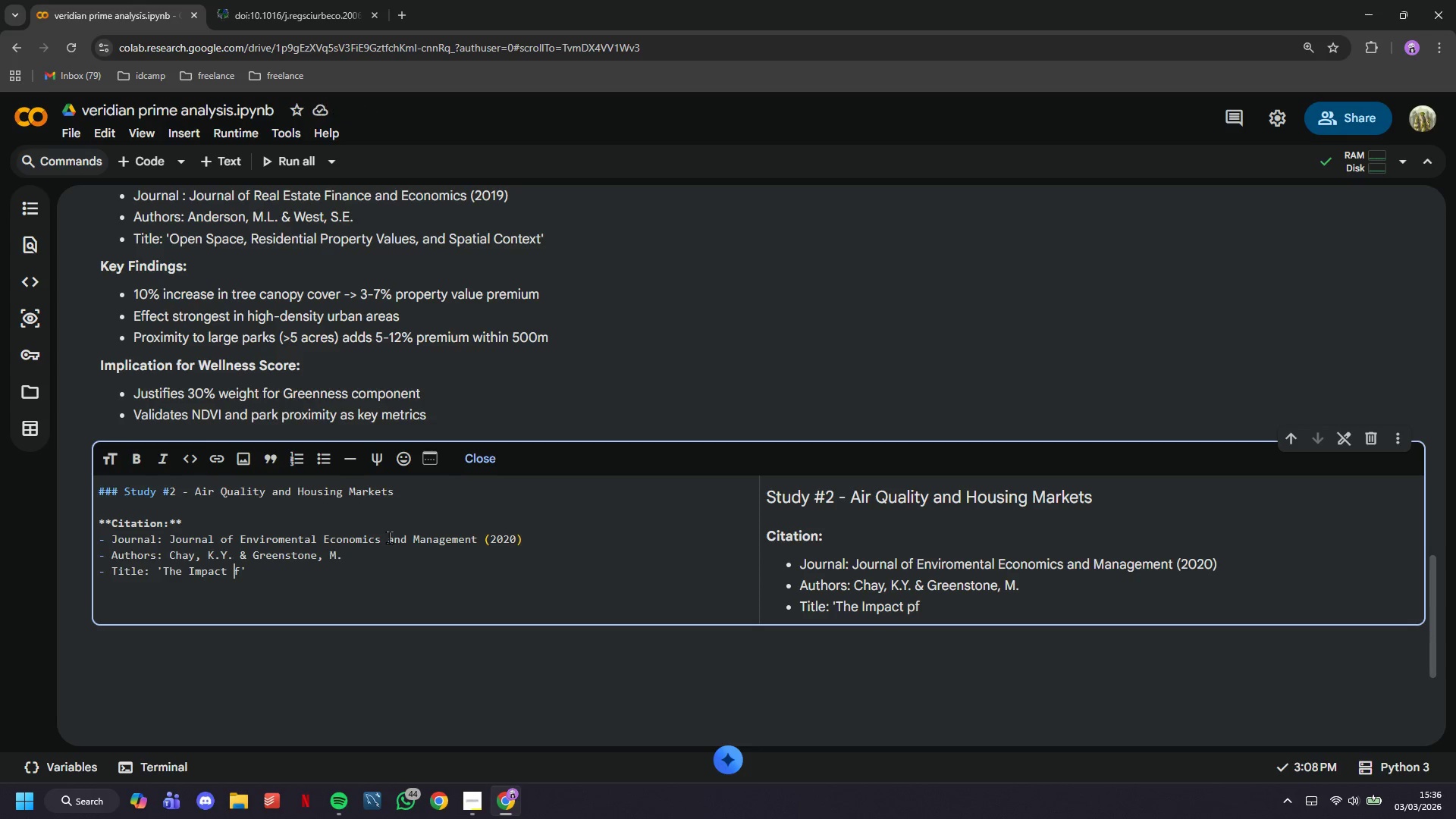 
key(O)
 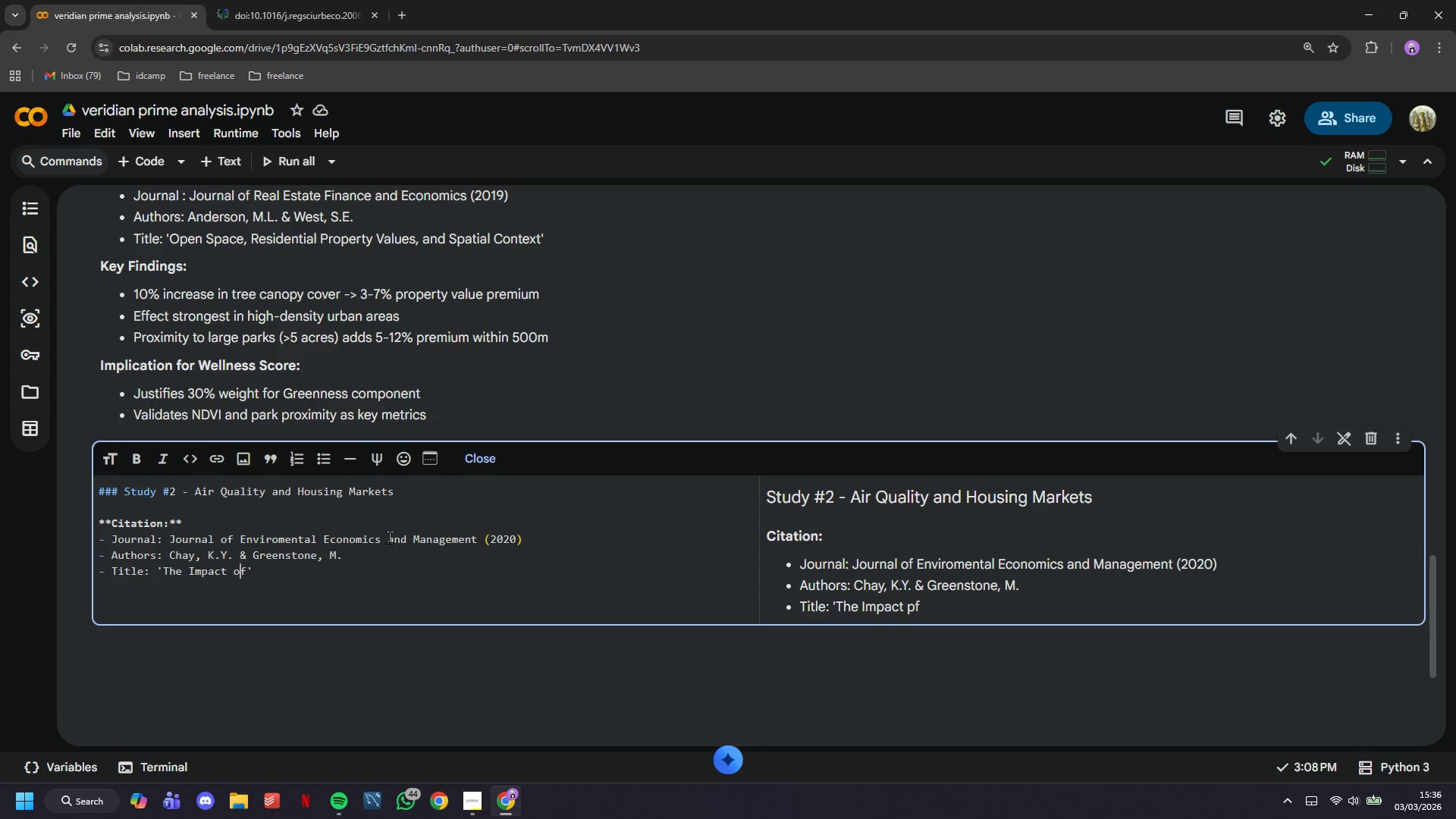 
key(ArrowRight)
 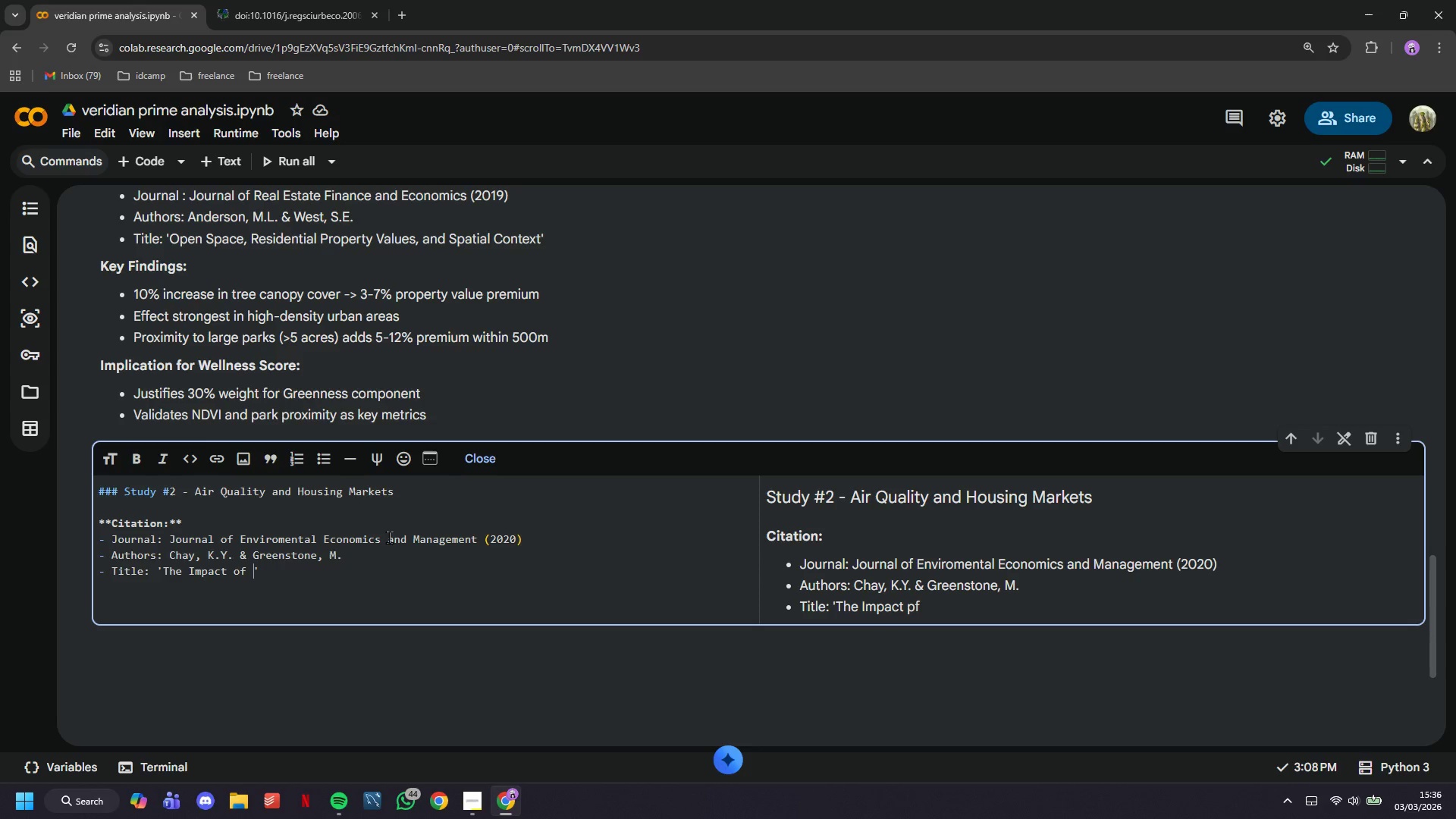 
type( Air Pollution on Pri)
key(Backspace)
type(operty Values)
 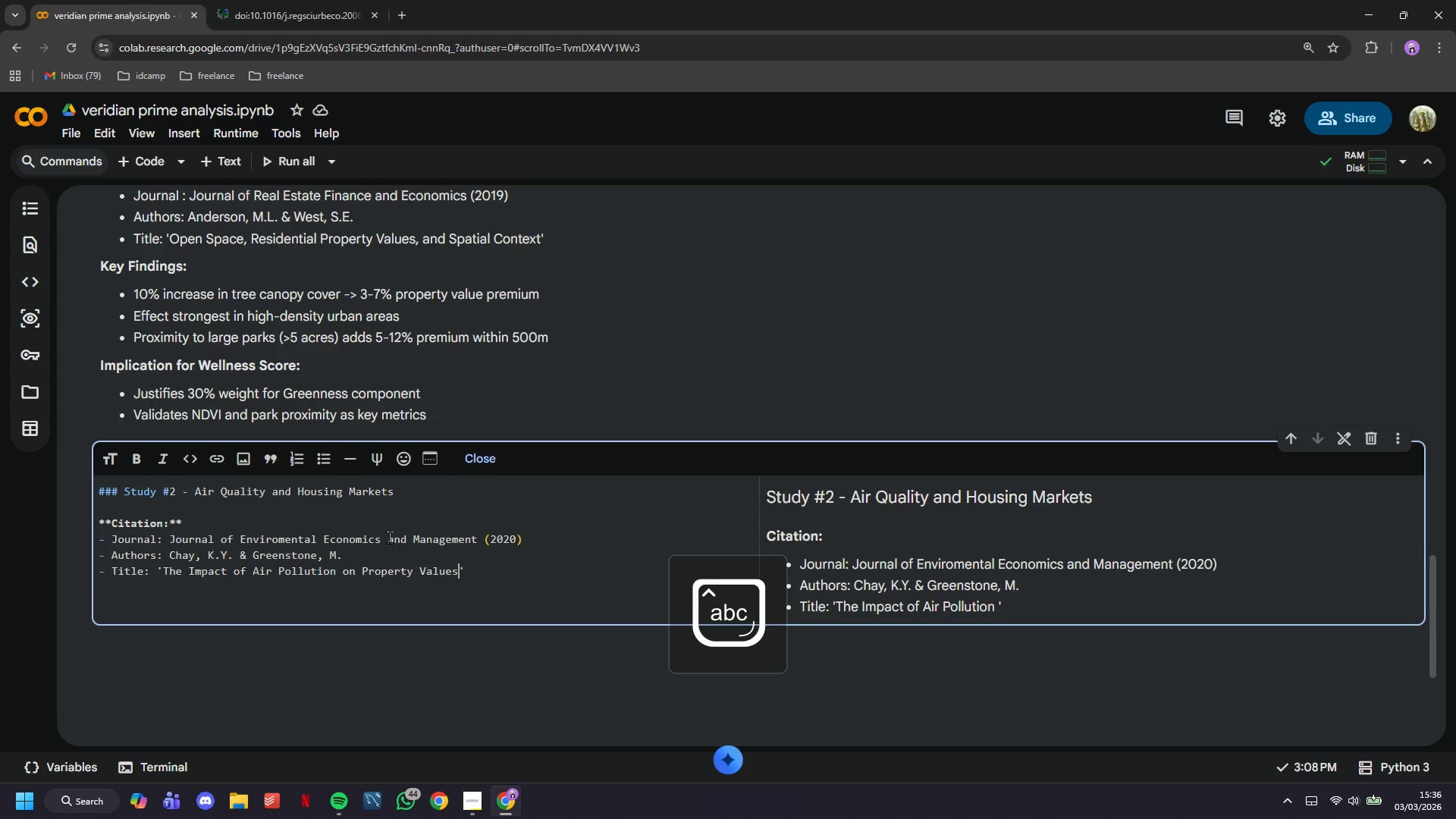 
key(ArrowRight)
 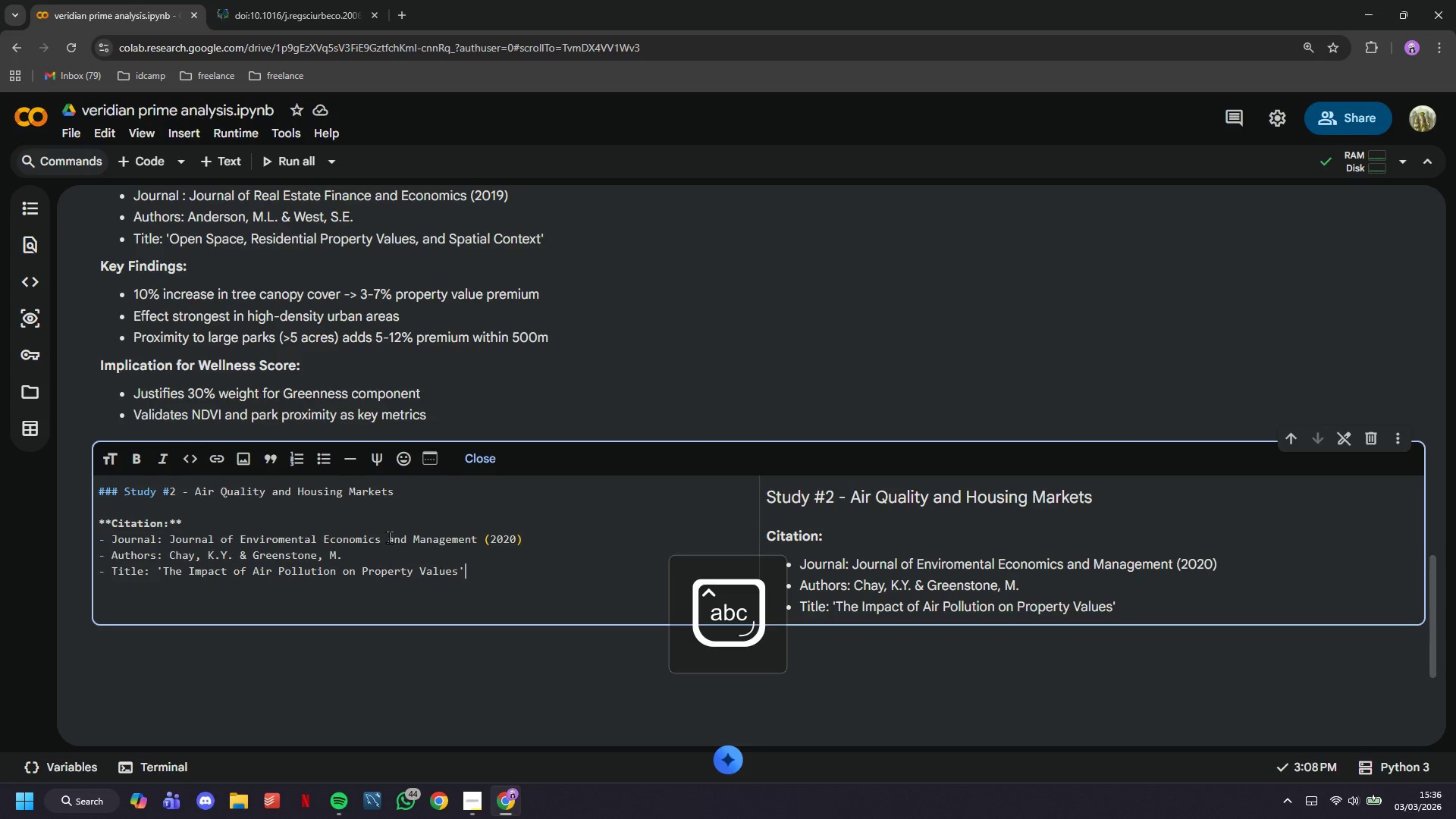 
key(Enter)
 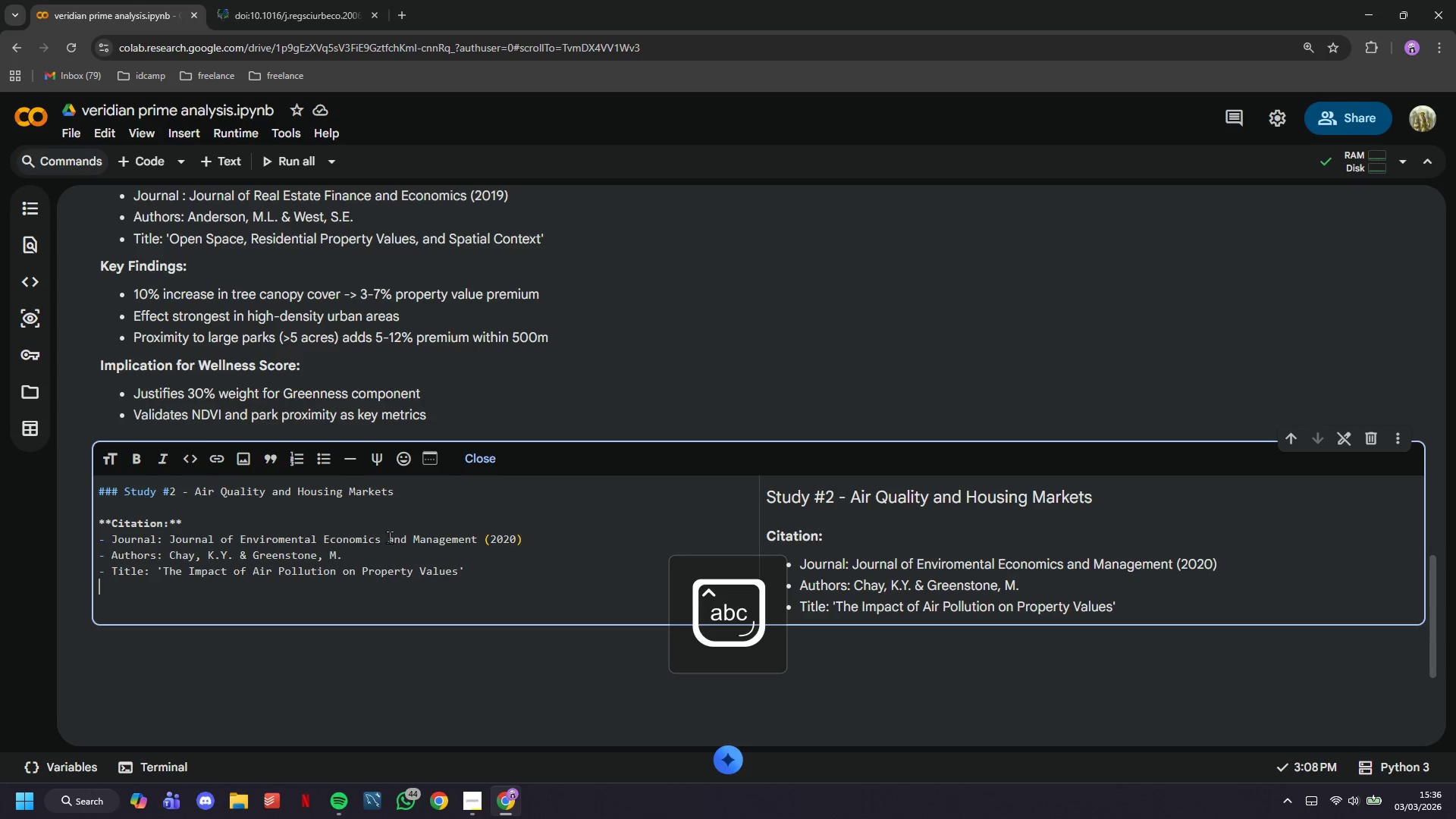 
key(Enter)
 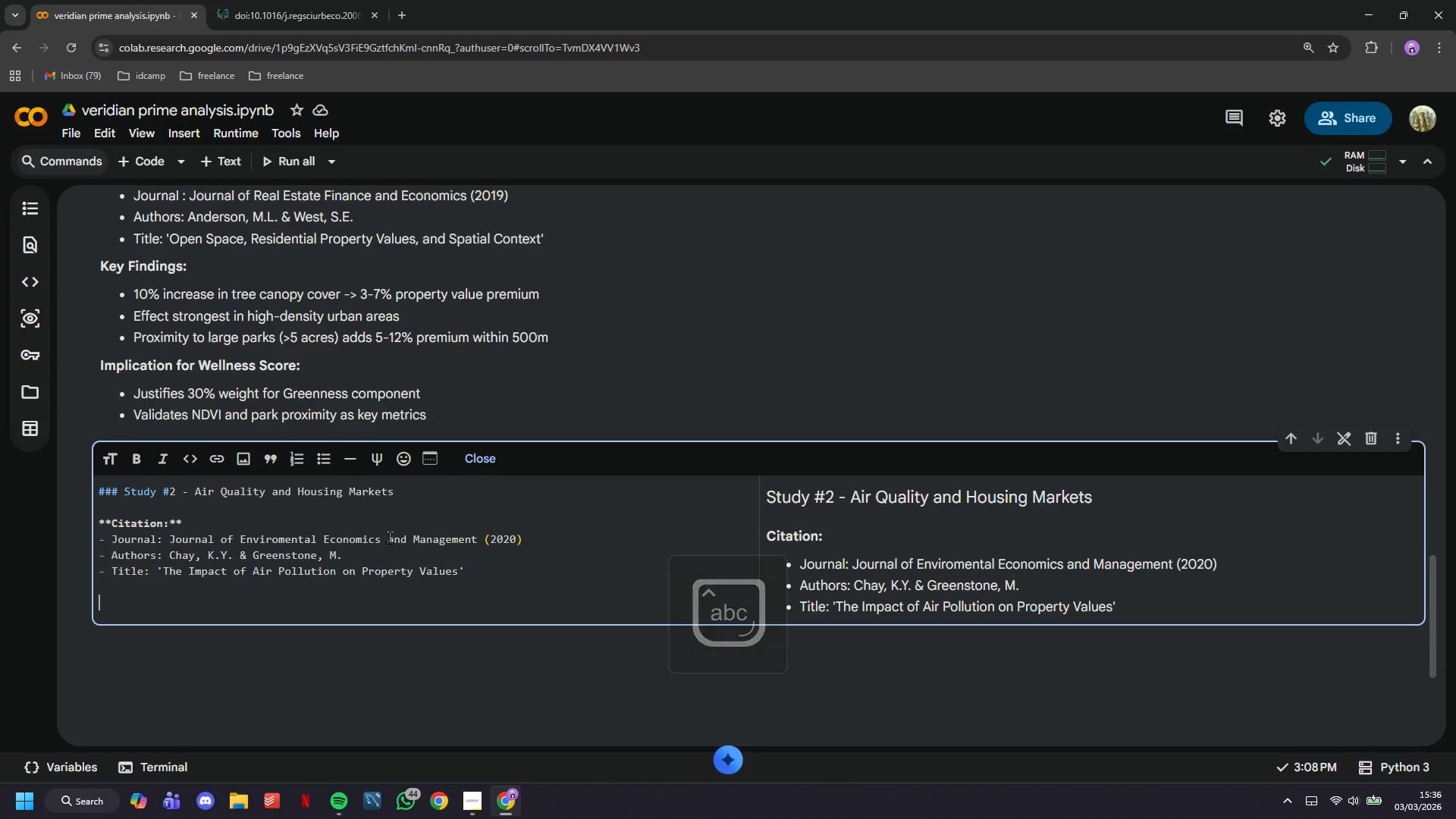 
type(****)
 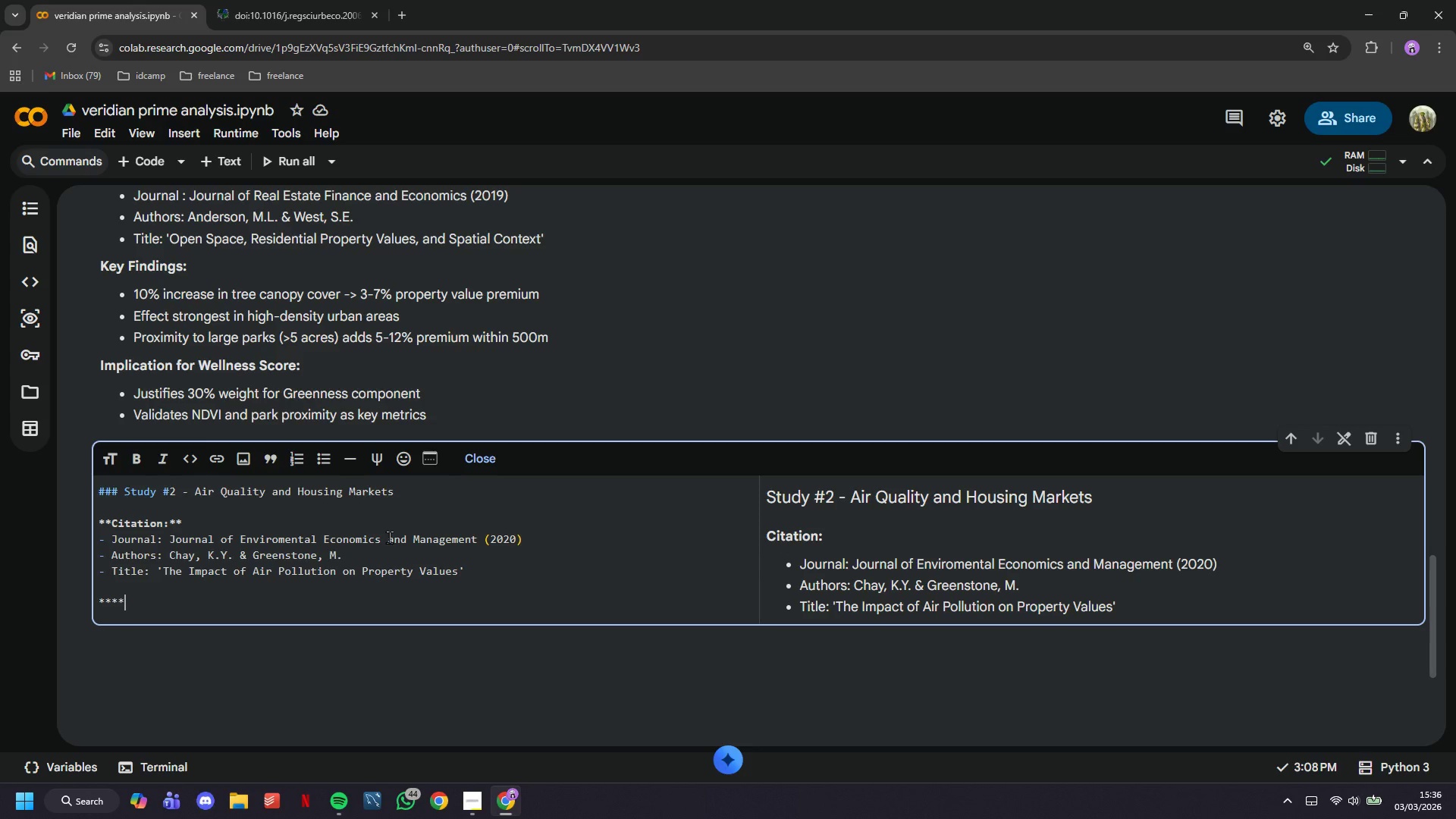 
key(ArrowLeft)
 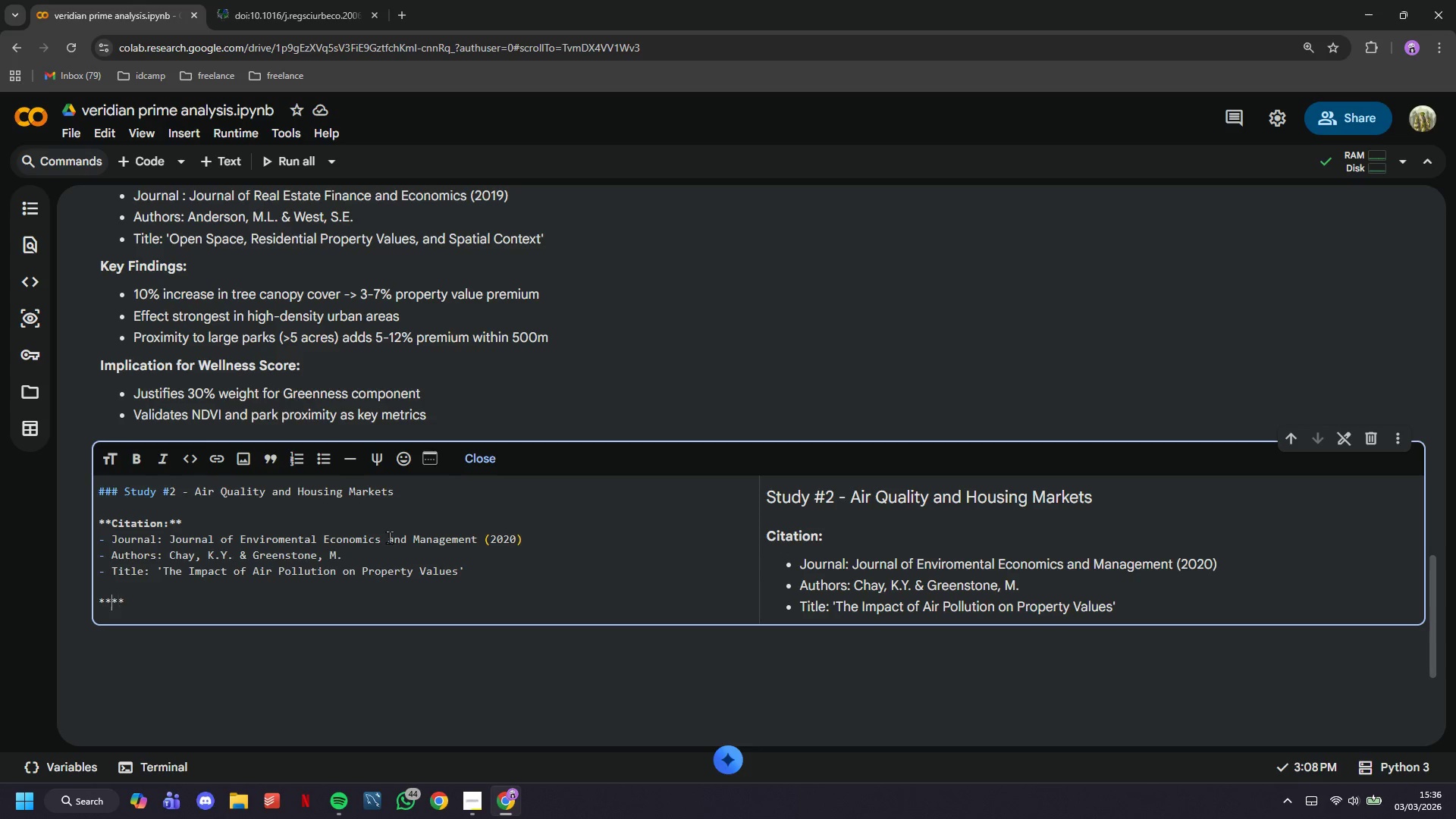 
key(ArrowLeft)
 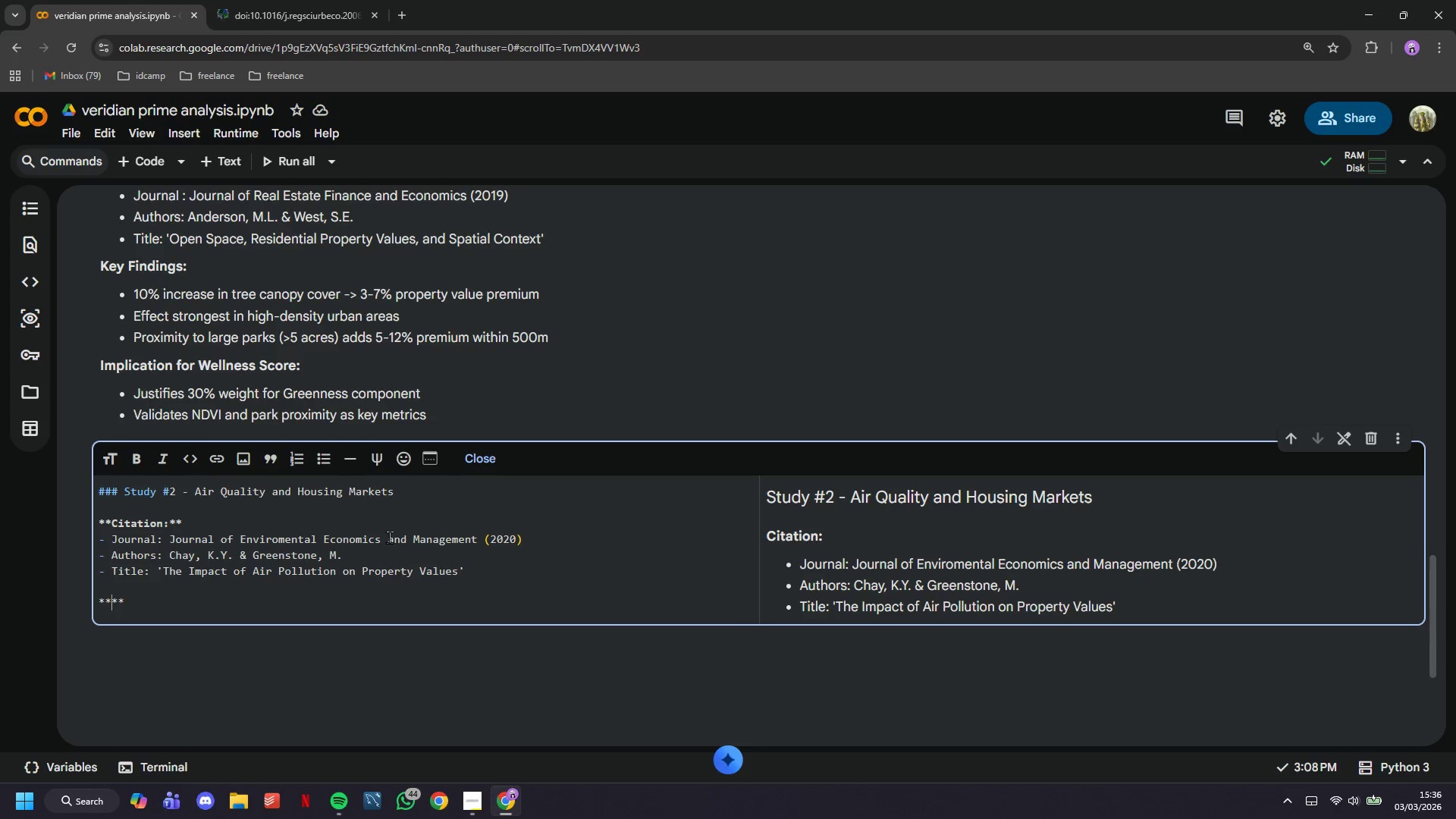 
type(Key Findings:)
 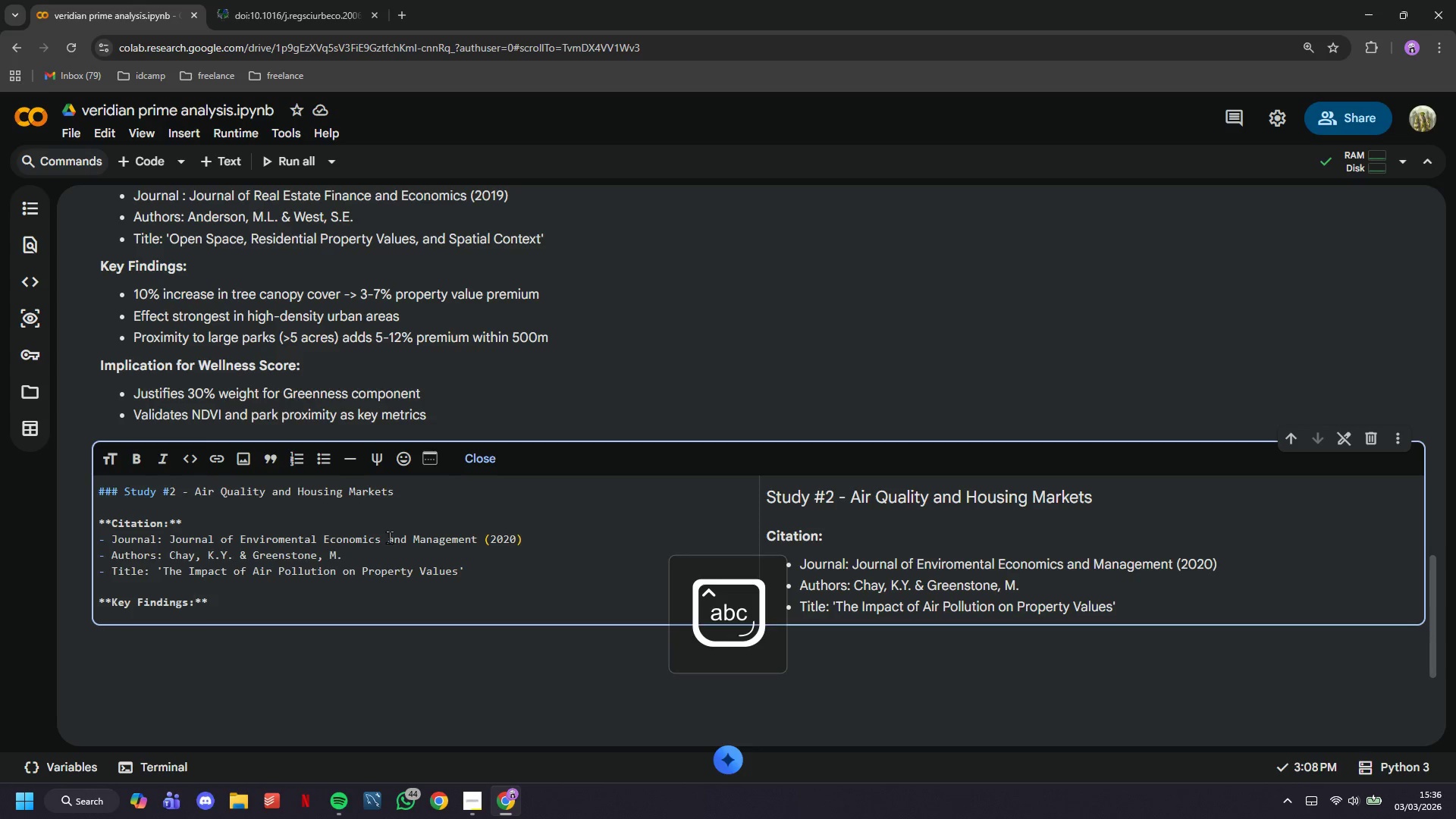 
key(ArrowRight)
 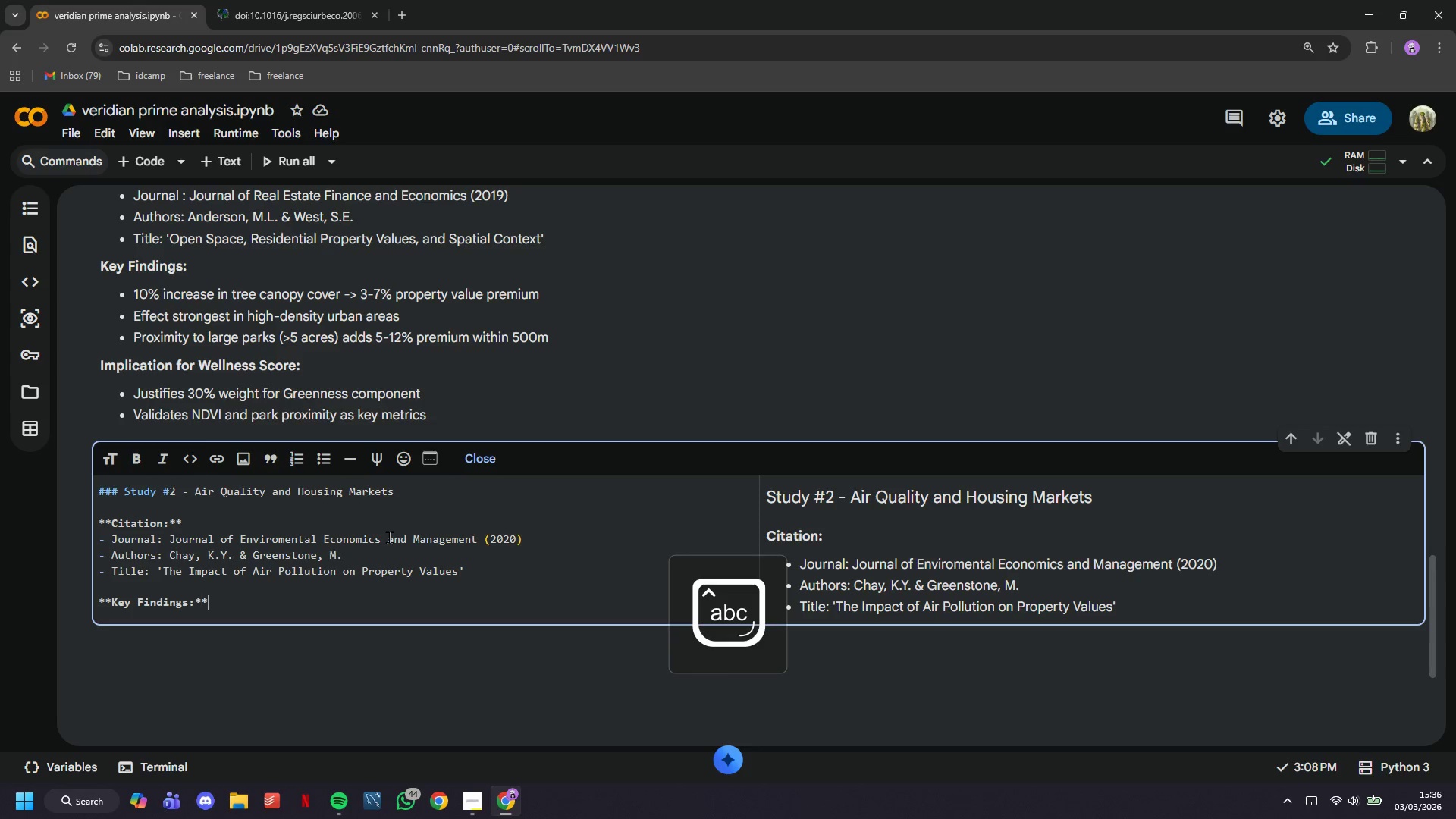 
key(ArrowRight)
 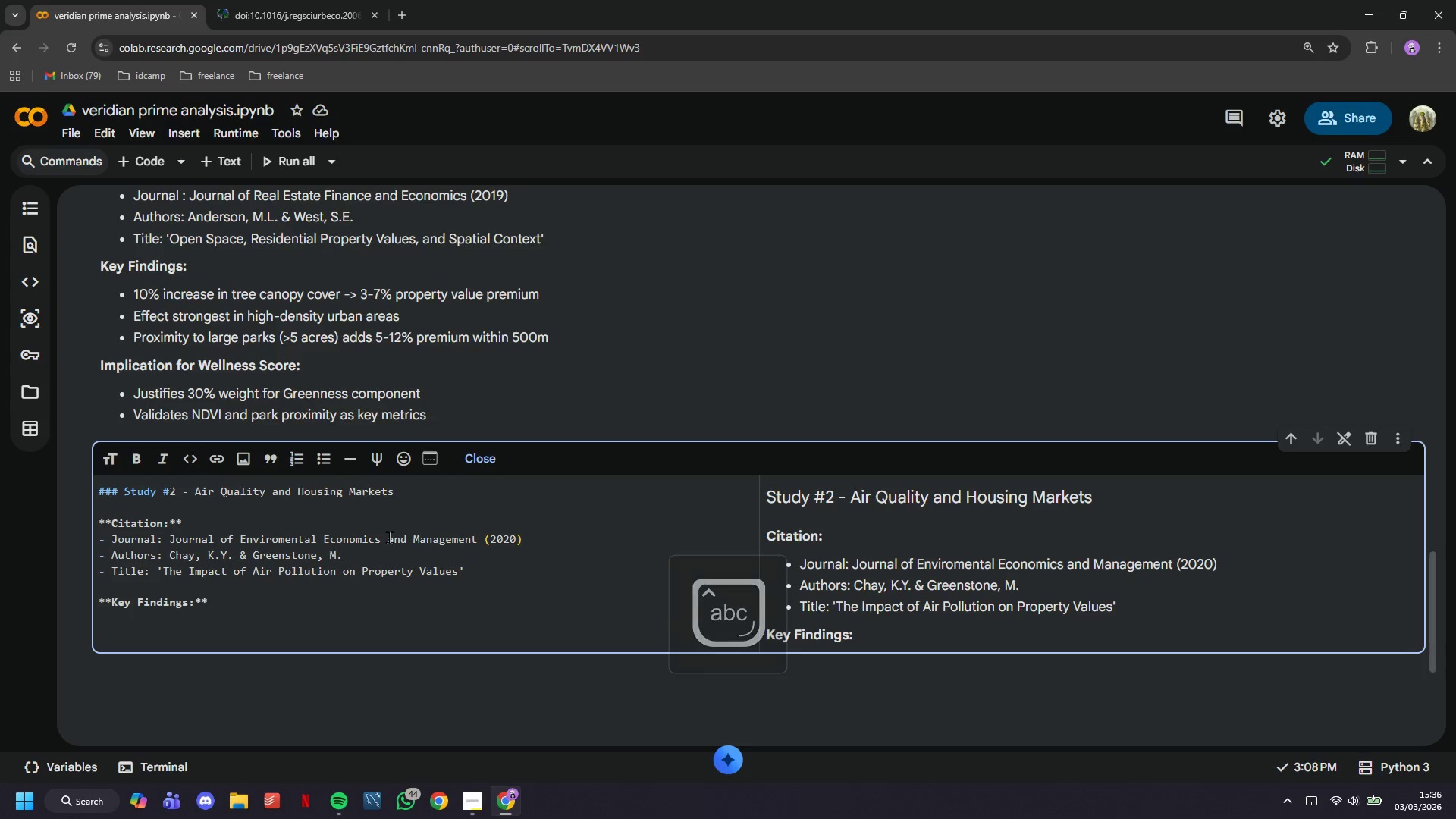 
key(Enter)
 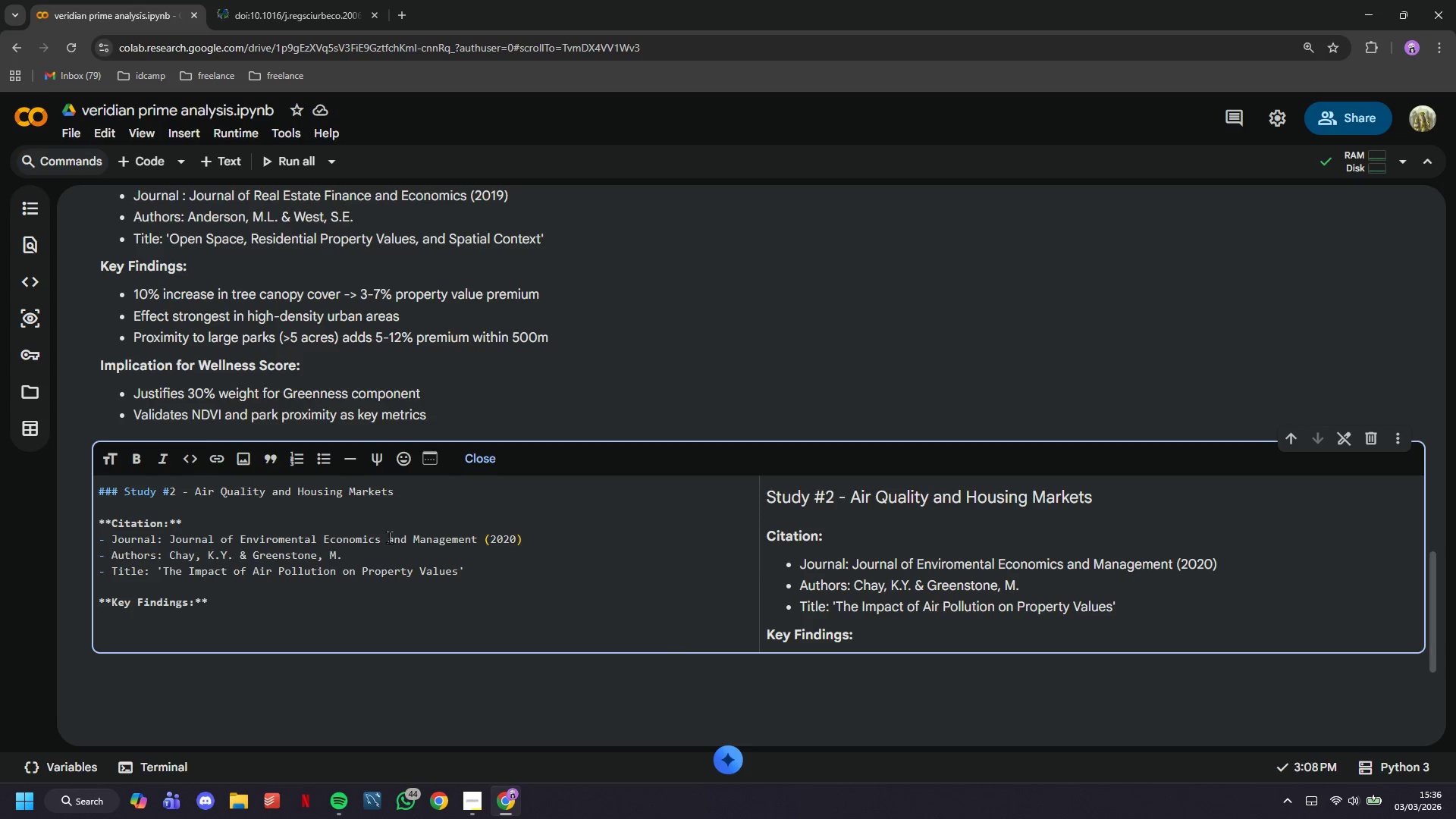 
type(- Each 10 hg/m)
 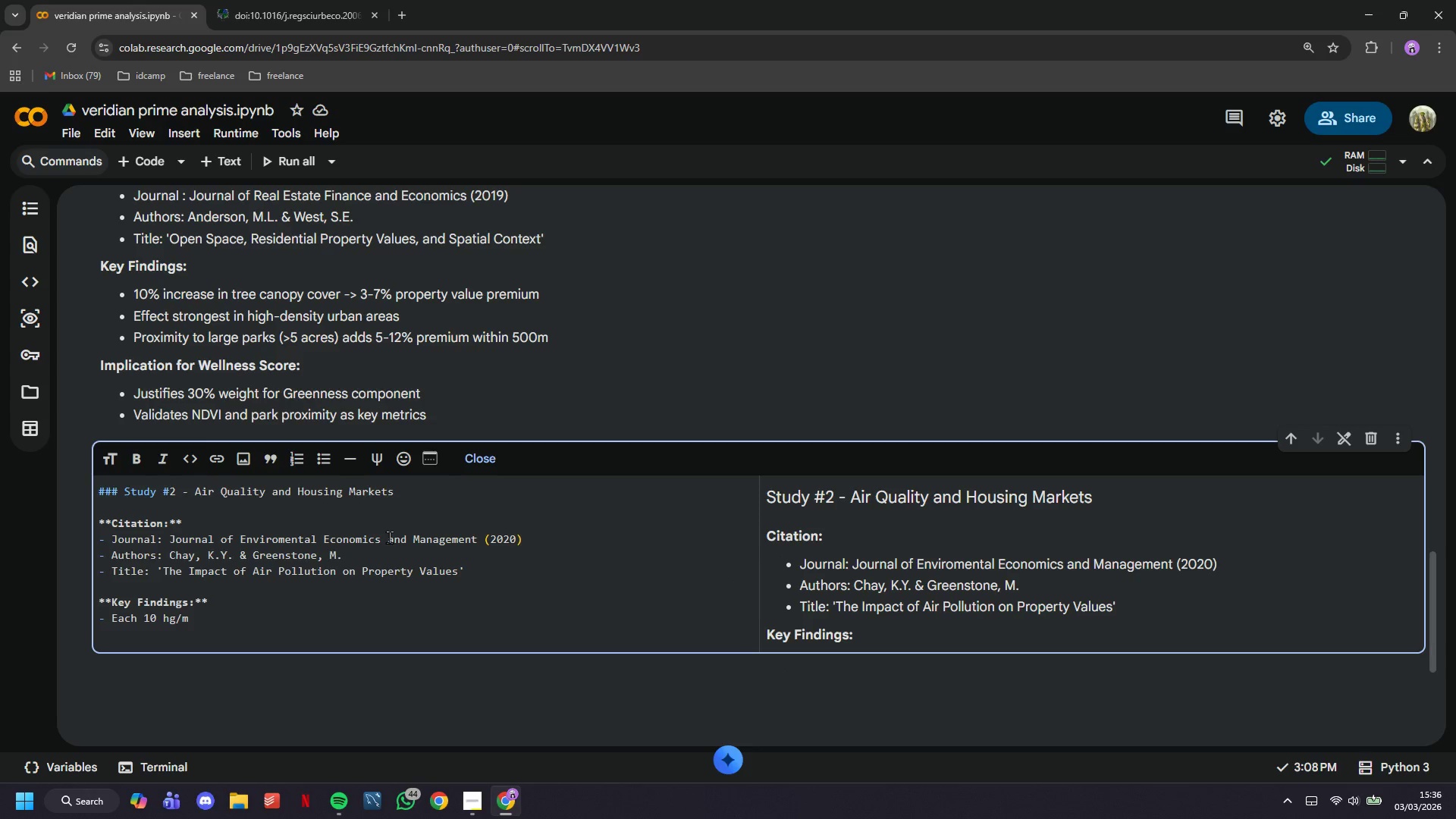 
hold_key(key=ShiftLeft, duration=1.52)
 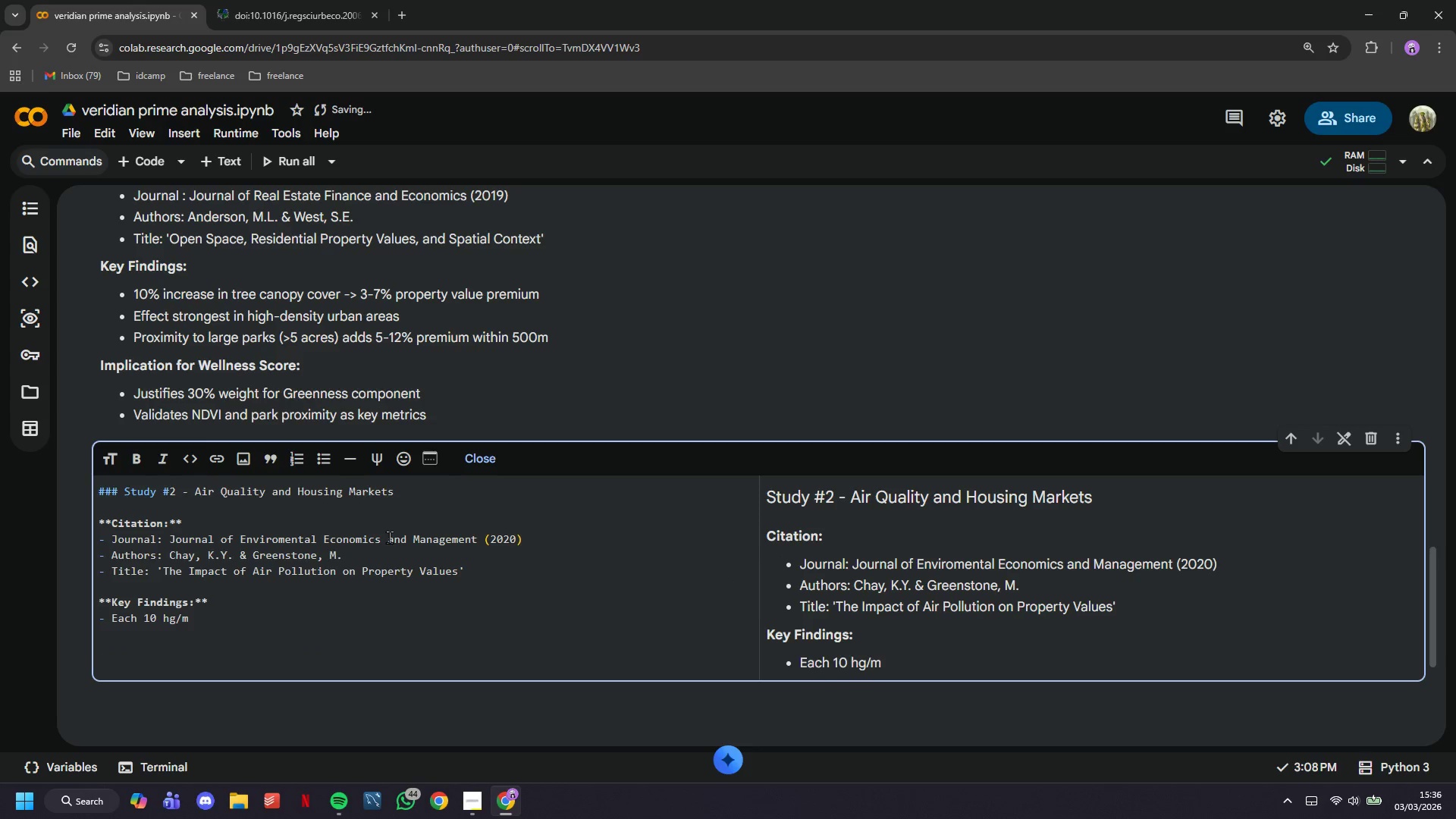 
hold_key(key=ShiftLeft, duration=1.52)
 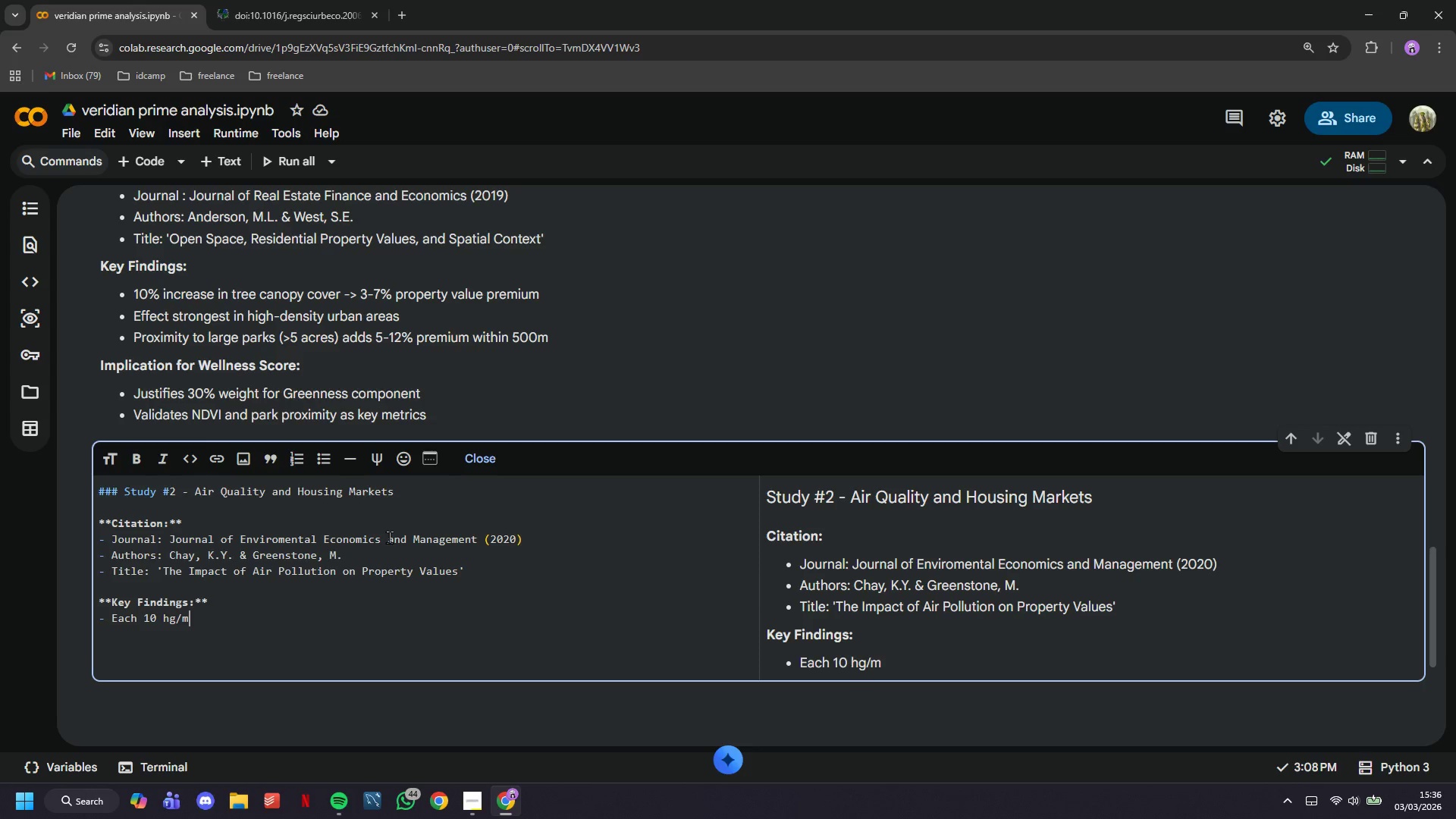 
hold_key(key=ShiftLeft, duration=1.51)
 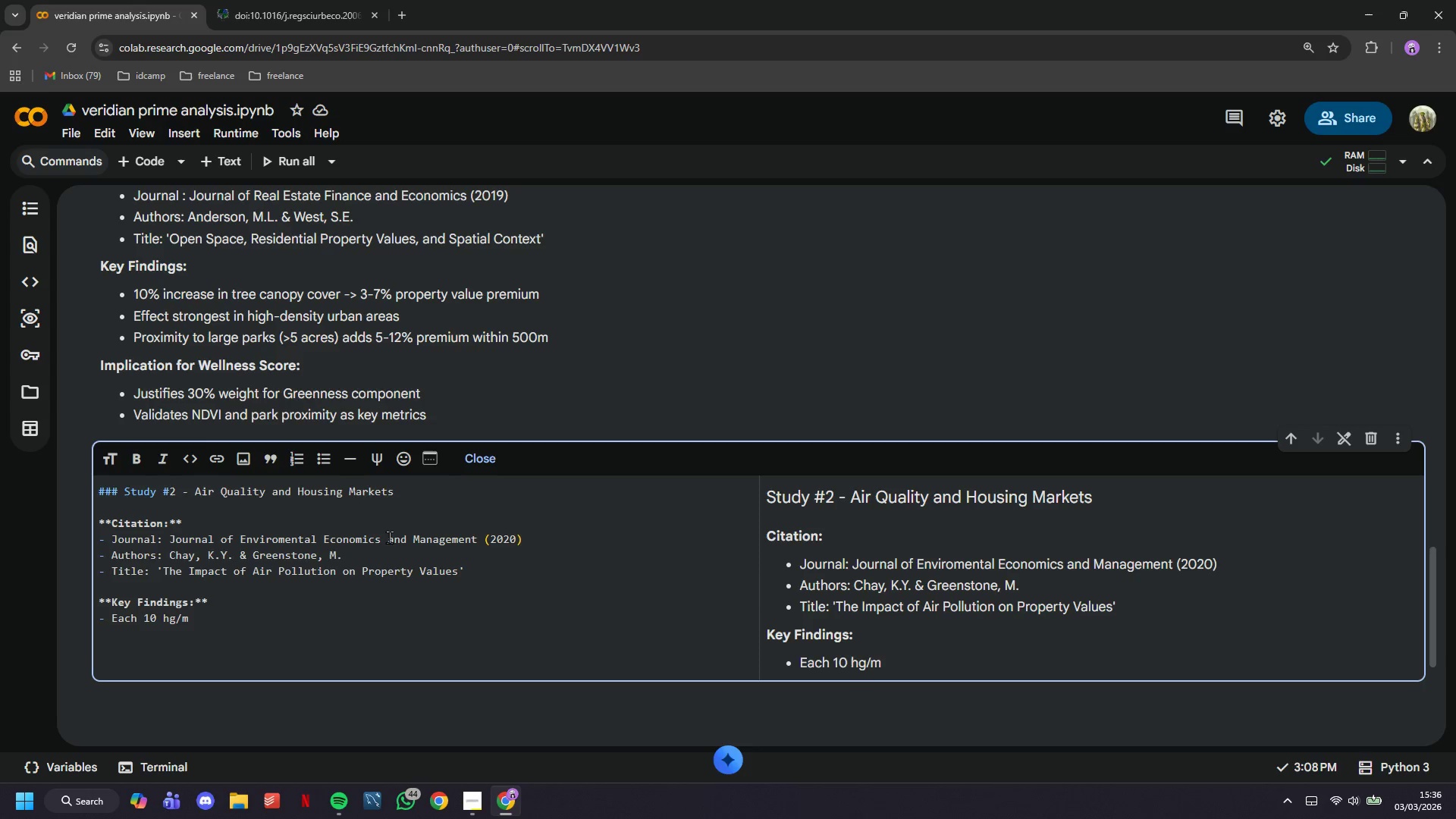 
hold_key(key=ShiftLeft, duration=1.5)
 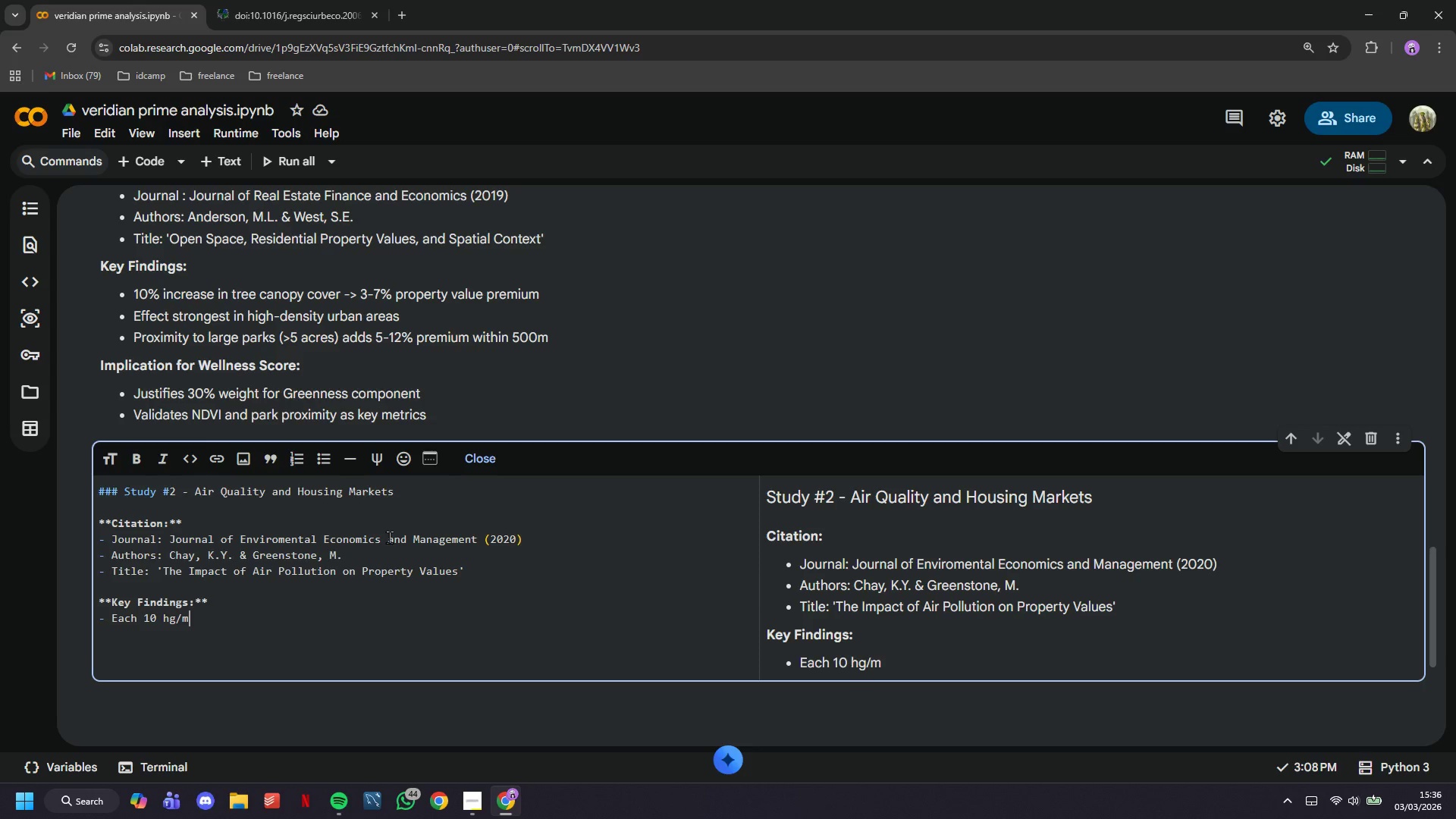 
hold_key(key=ShiftLeft, duration=1.52)
 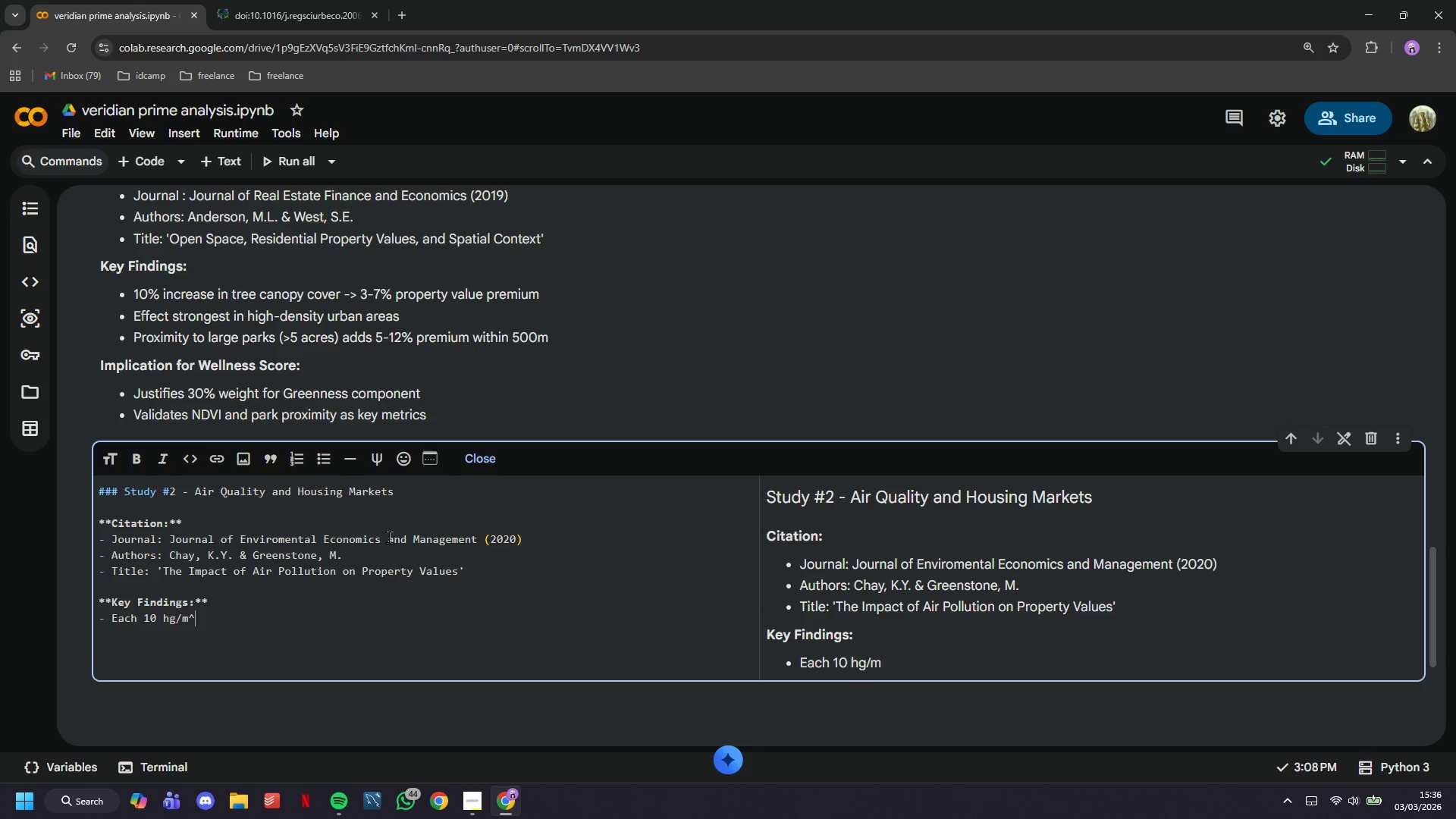 
type(^3 )
 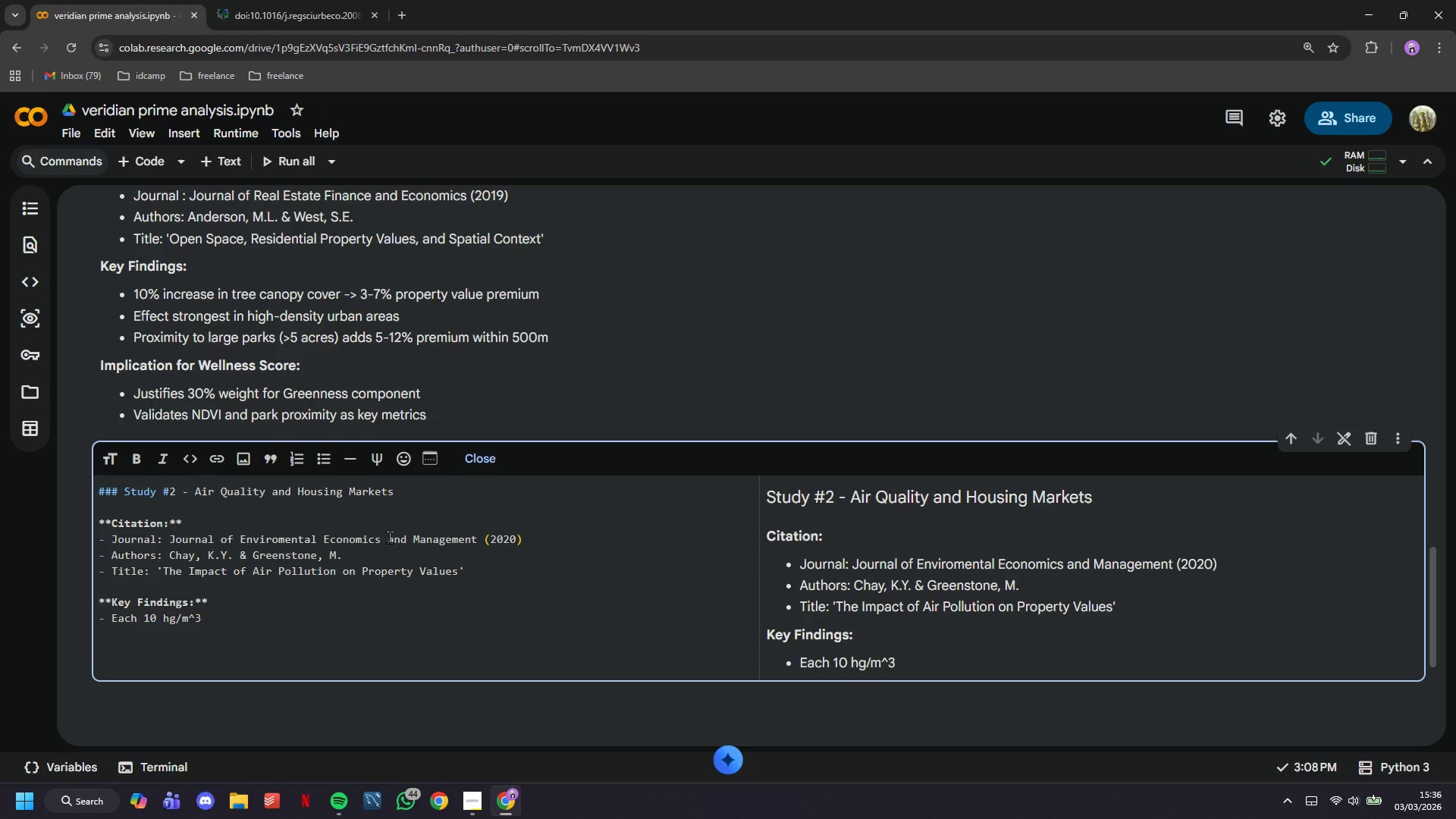 
type(decrease in PM2.5 -> 1.5-2.0% value increase)
 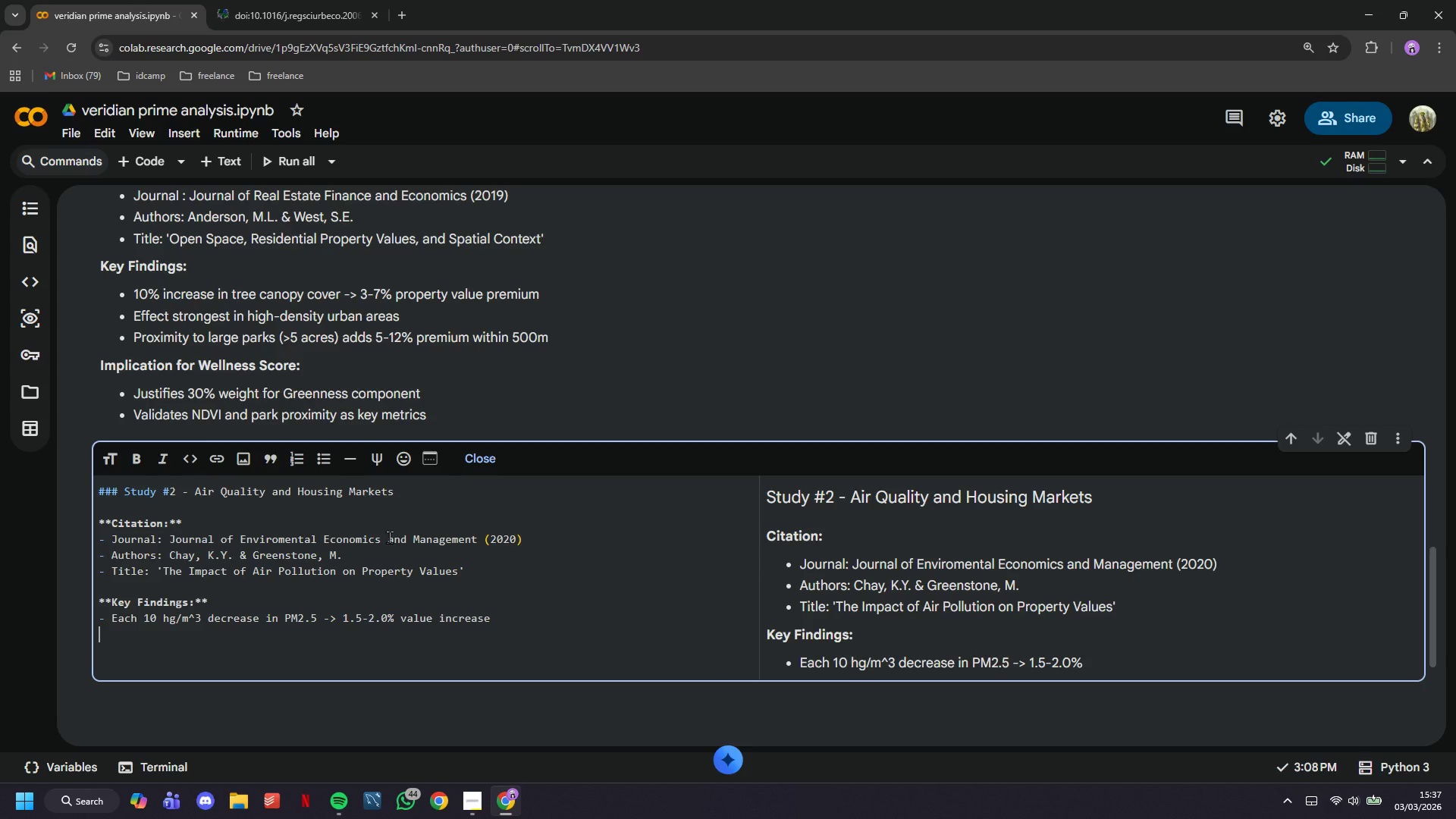 
 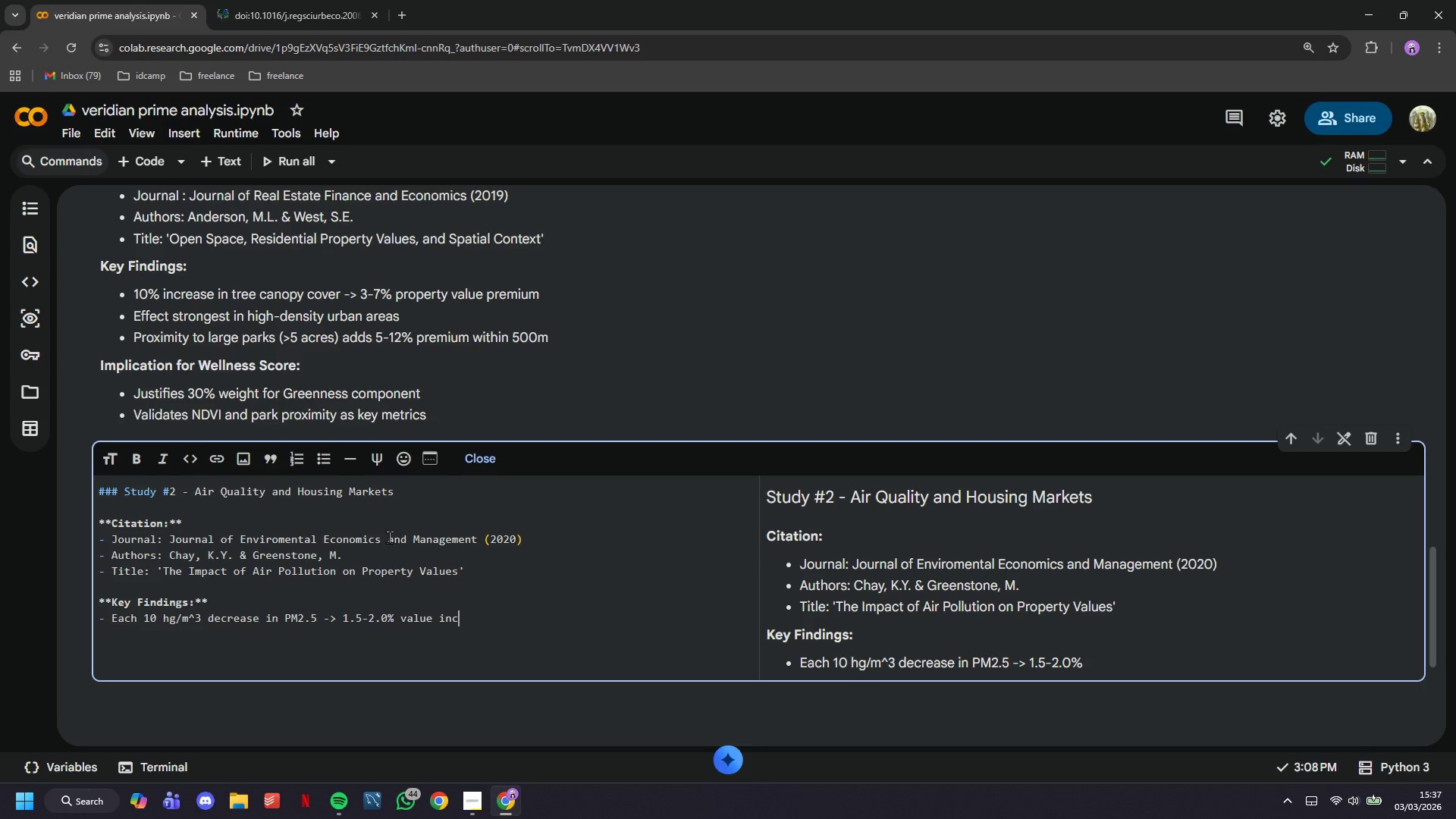 
key(Enter)
 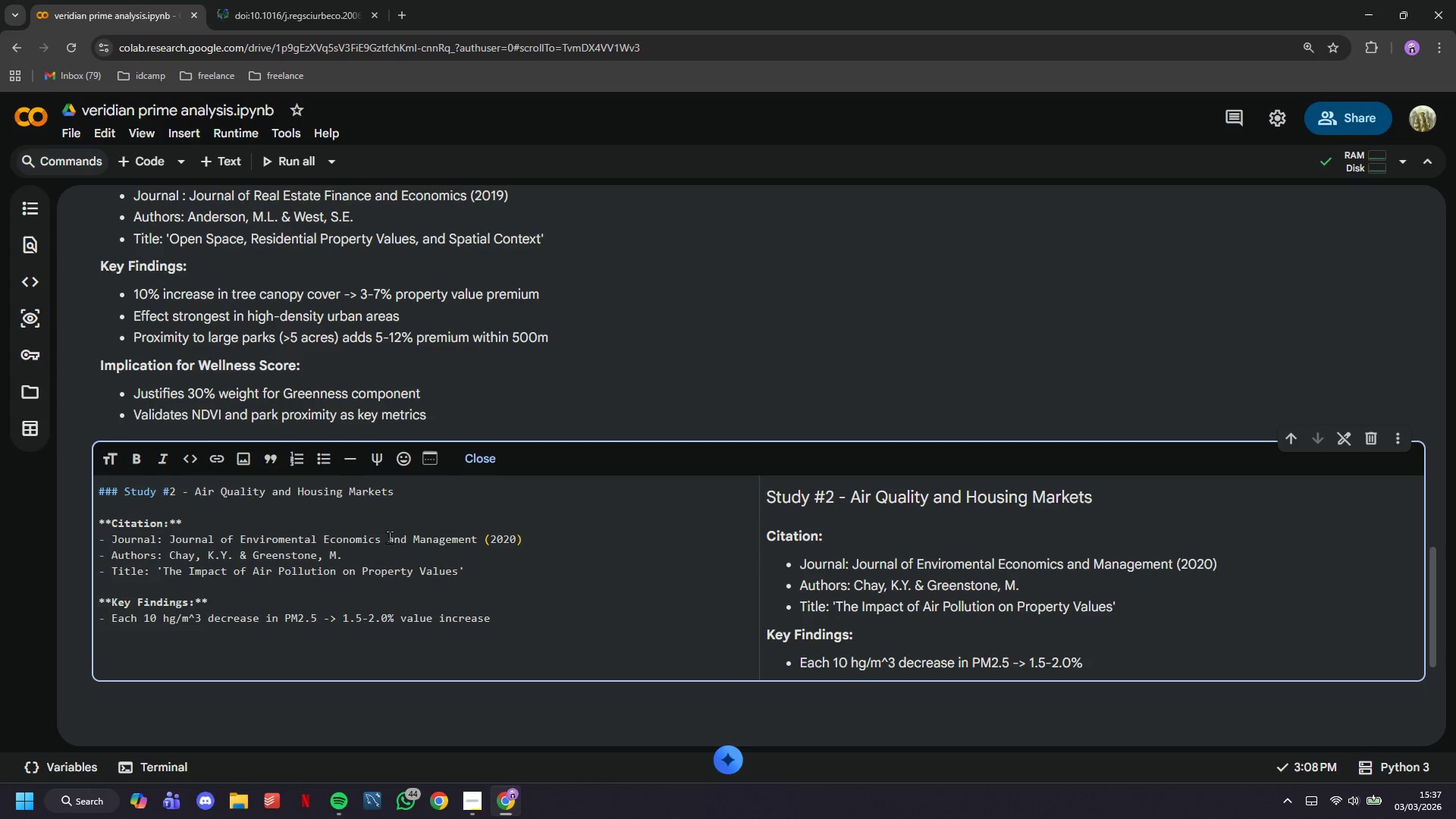 
type(- Ozone levels show 0.8% impact per 10 ppb change)
 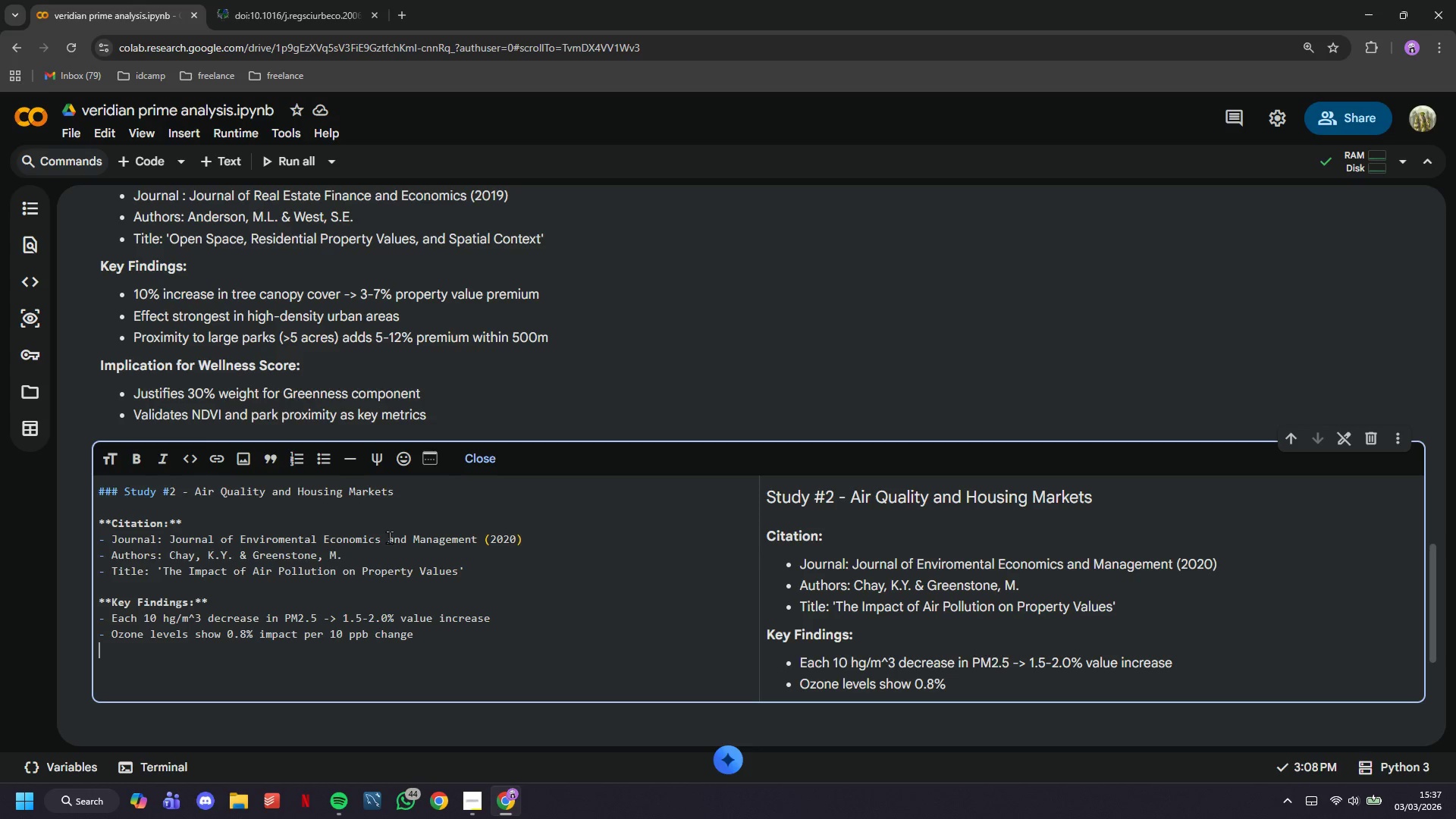 
 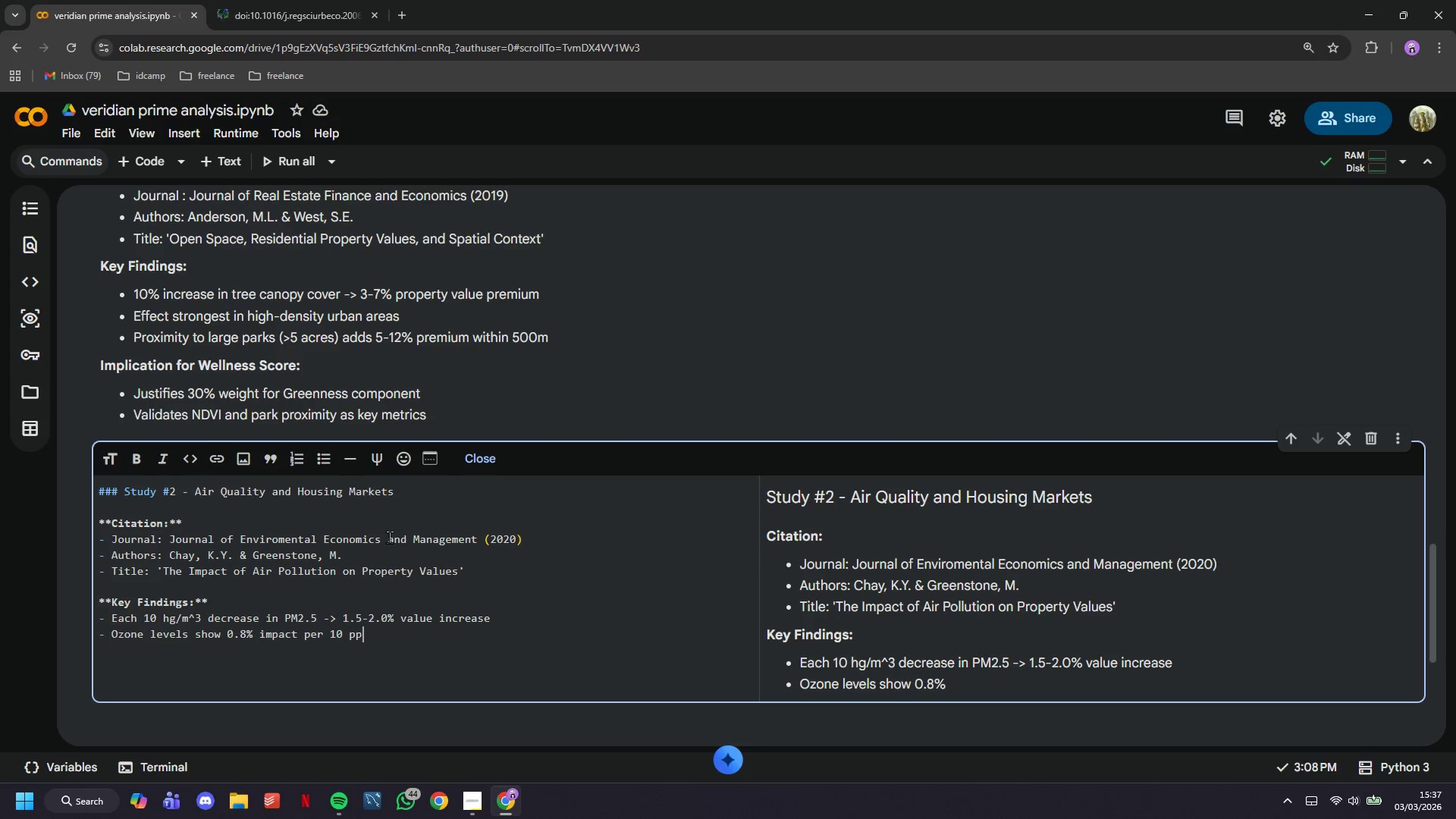 
key(Enter)
 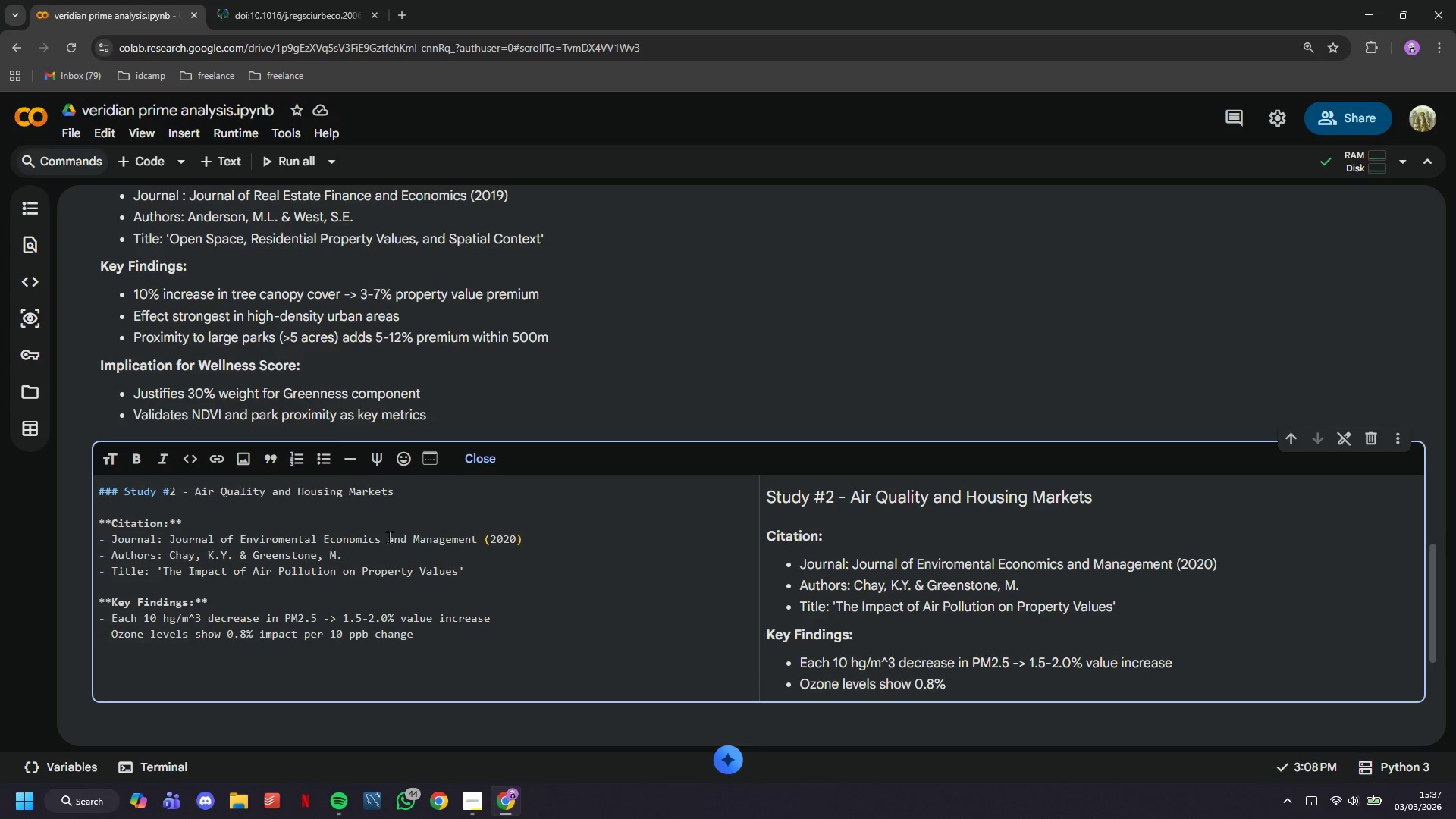 
type(0)
key(Backspace)
type(- Luxury segment shows 2x sensitivity va. median-price homes)
 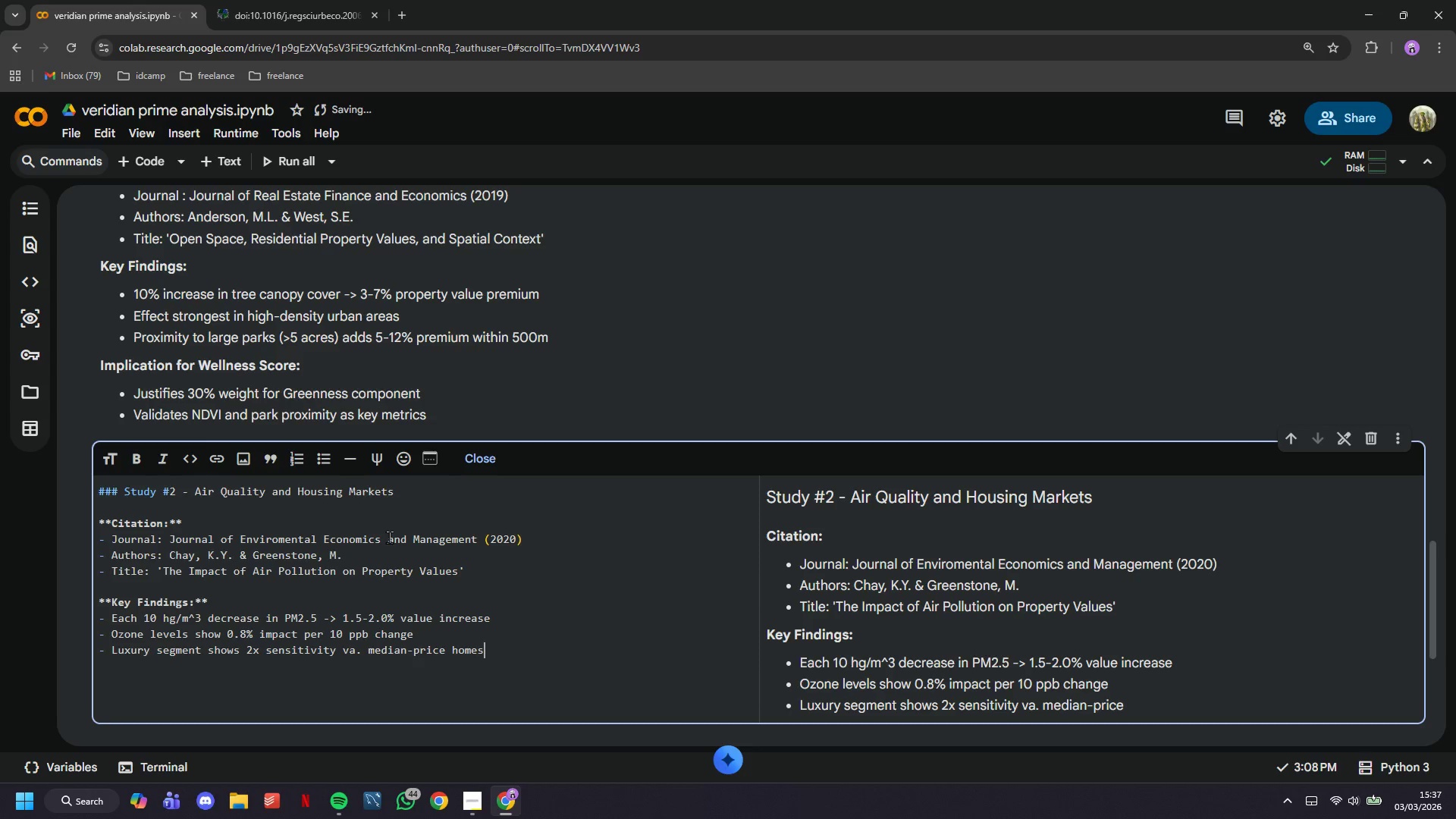 
key(Enter)
 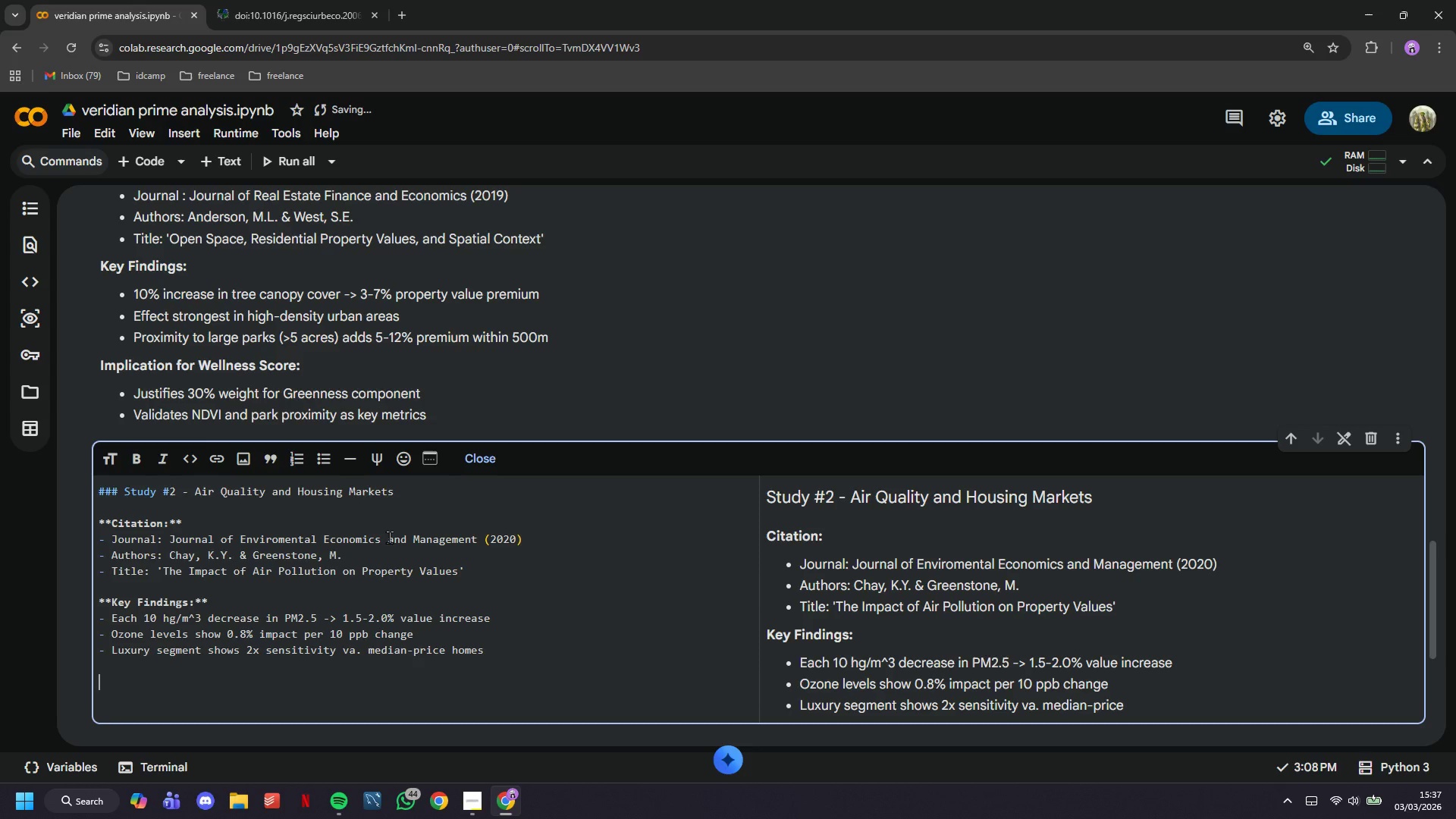 
key(Enter)
 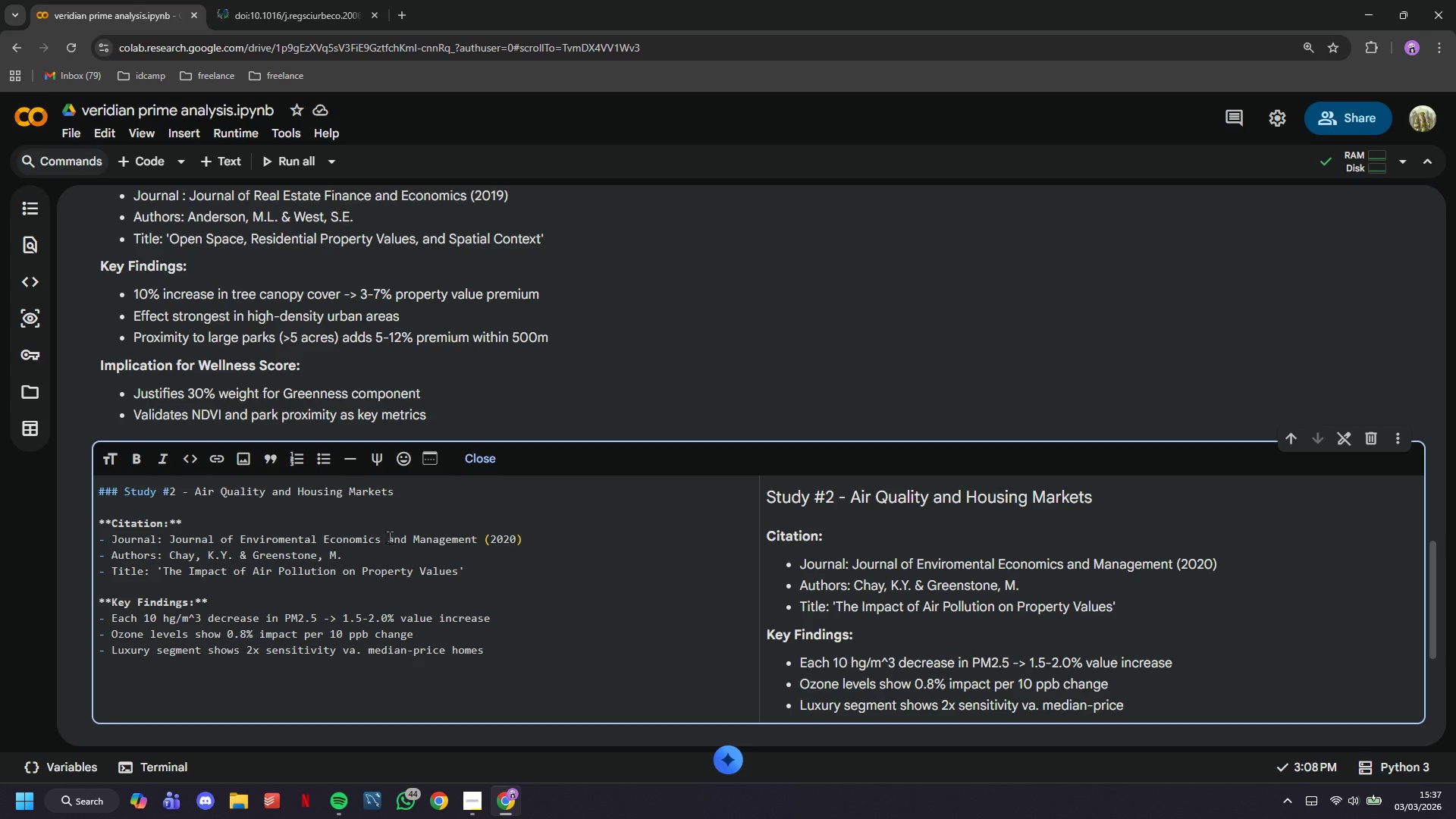 
type(****)
 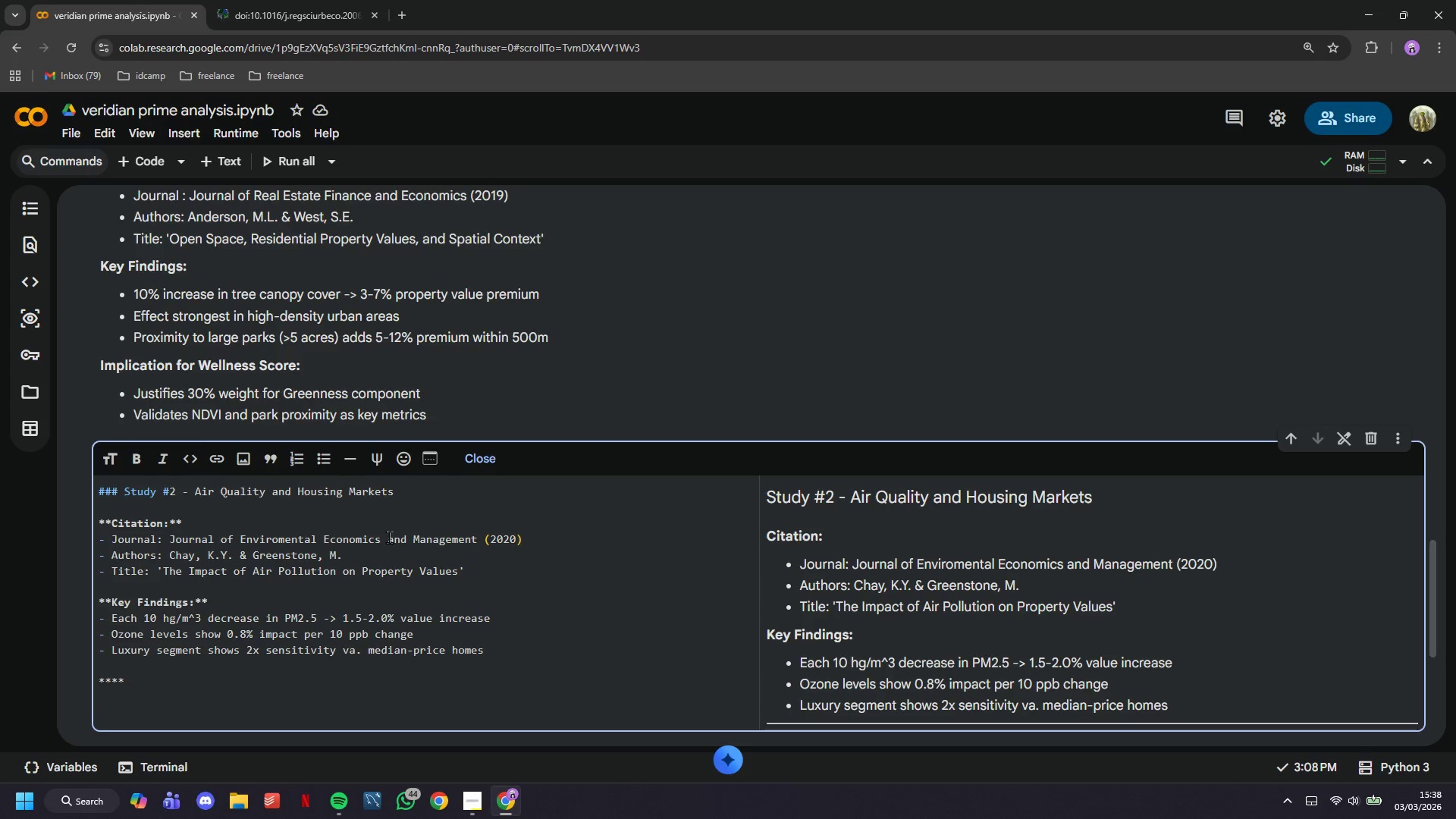 
wait(18.61)
 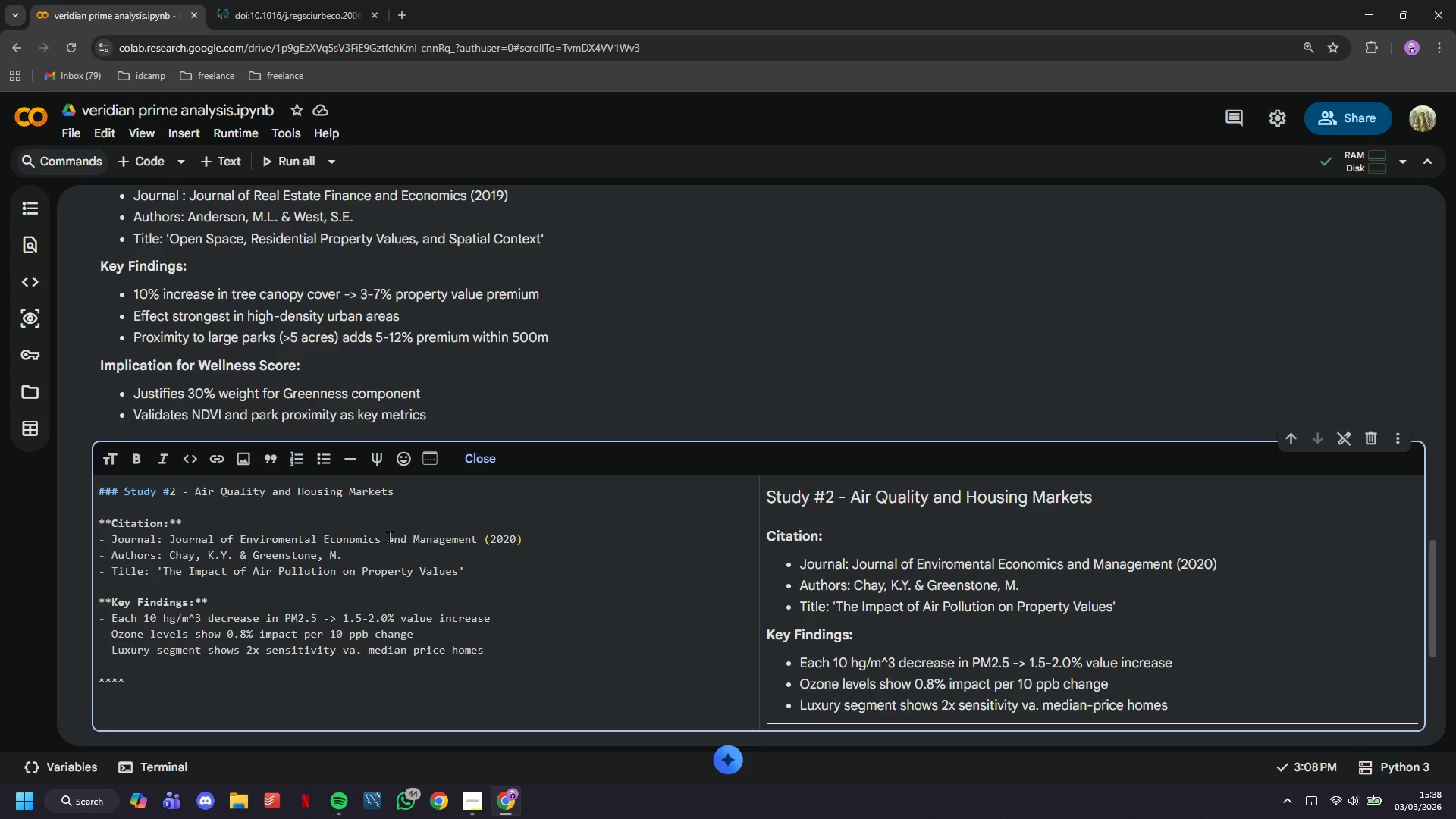 
left_click([477, 801])